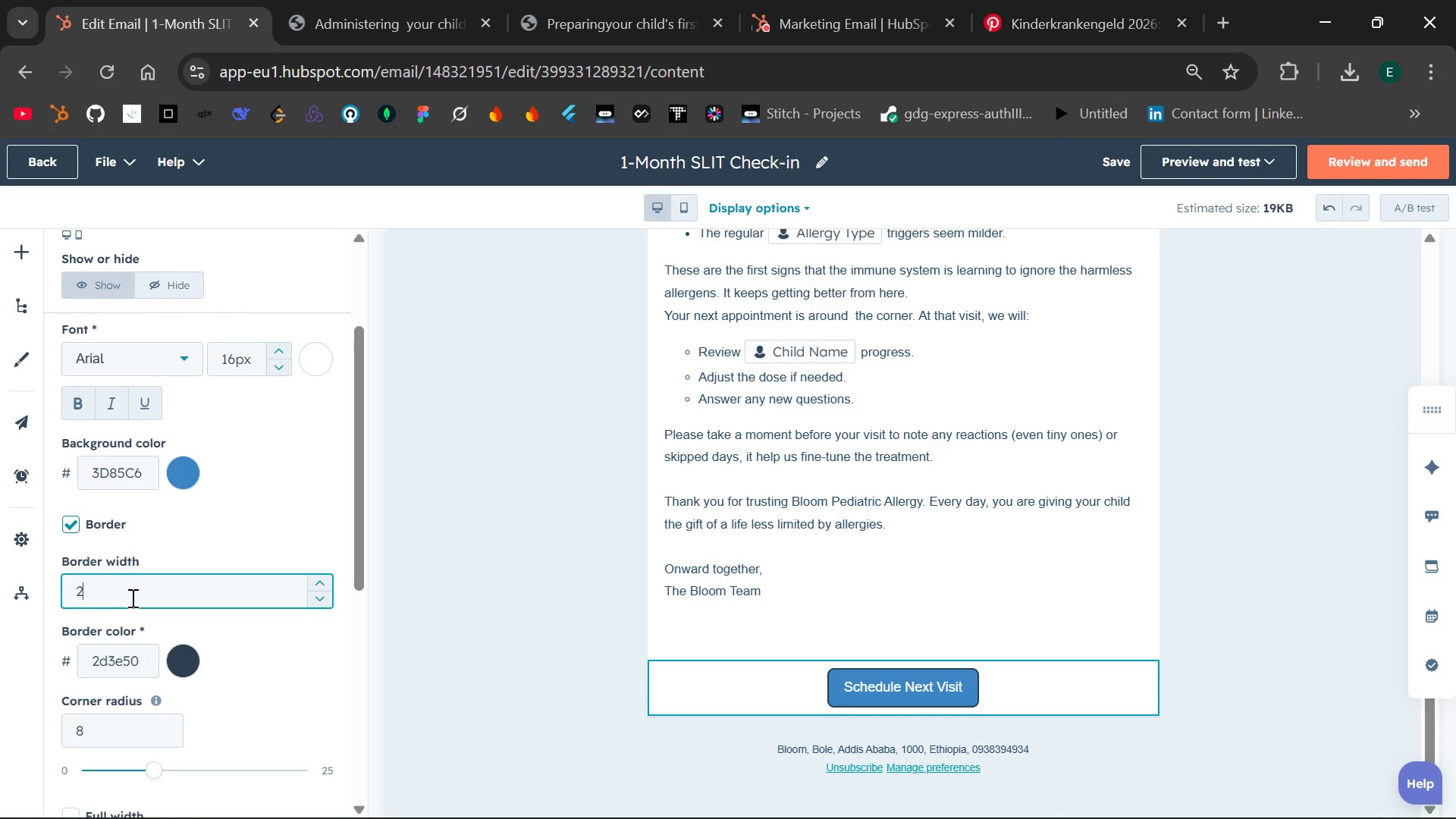 
left_click([322, 600])
 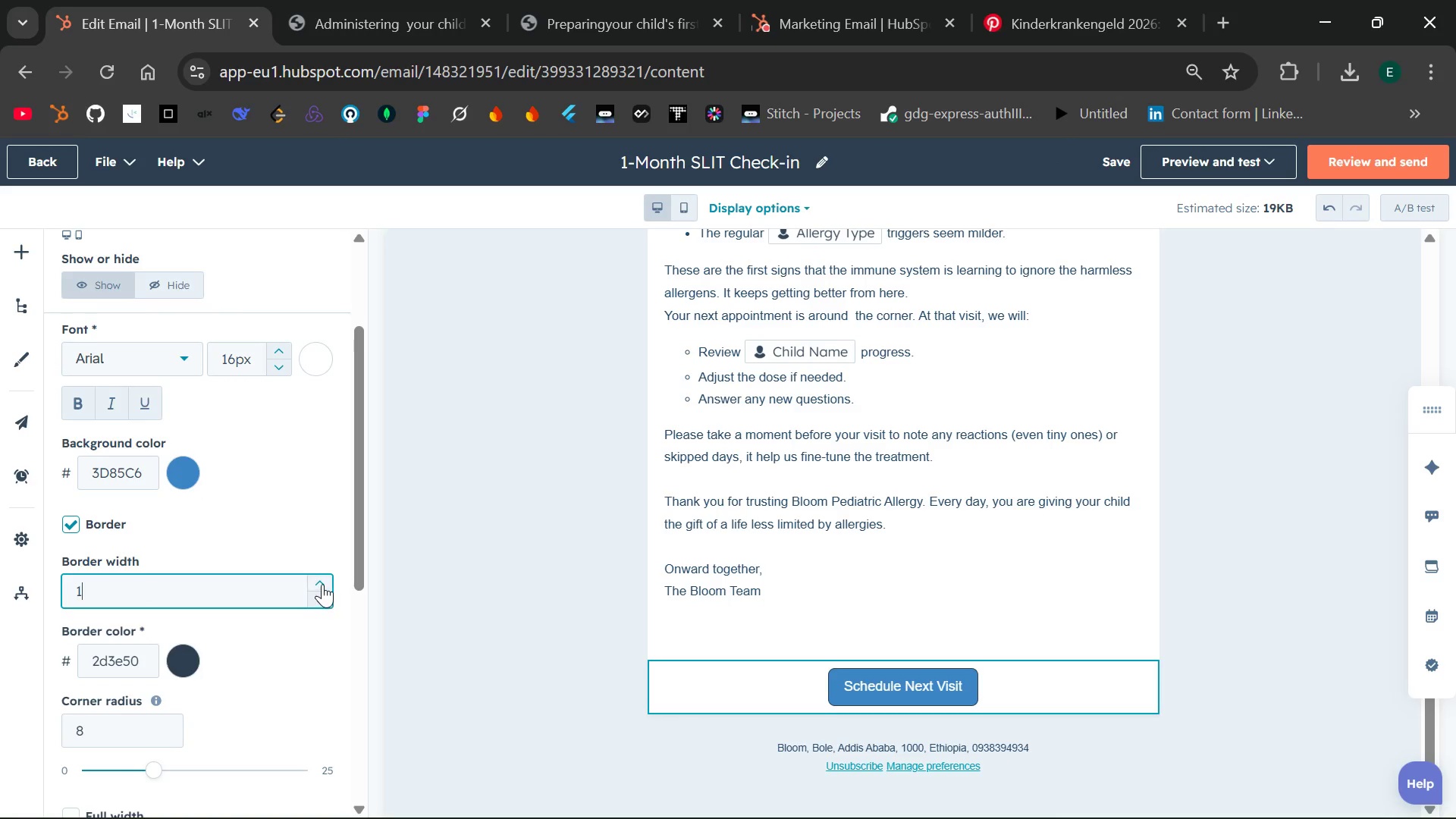 
left_click([322, 582])
 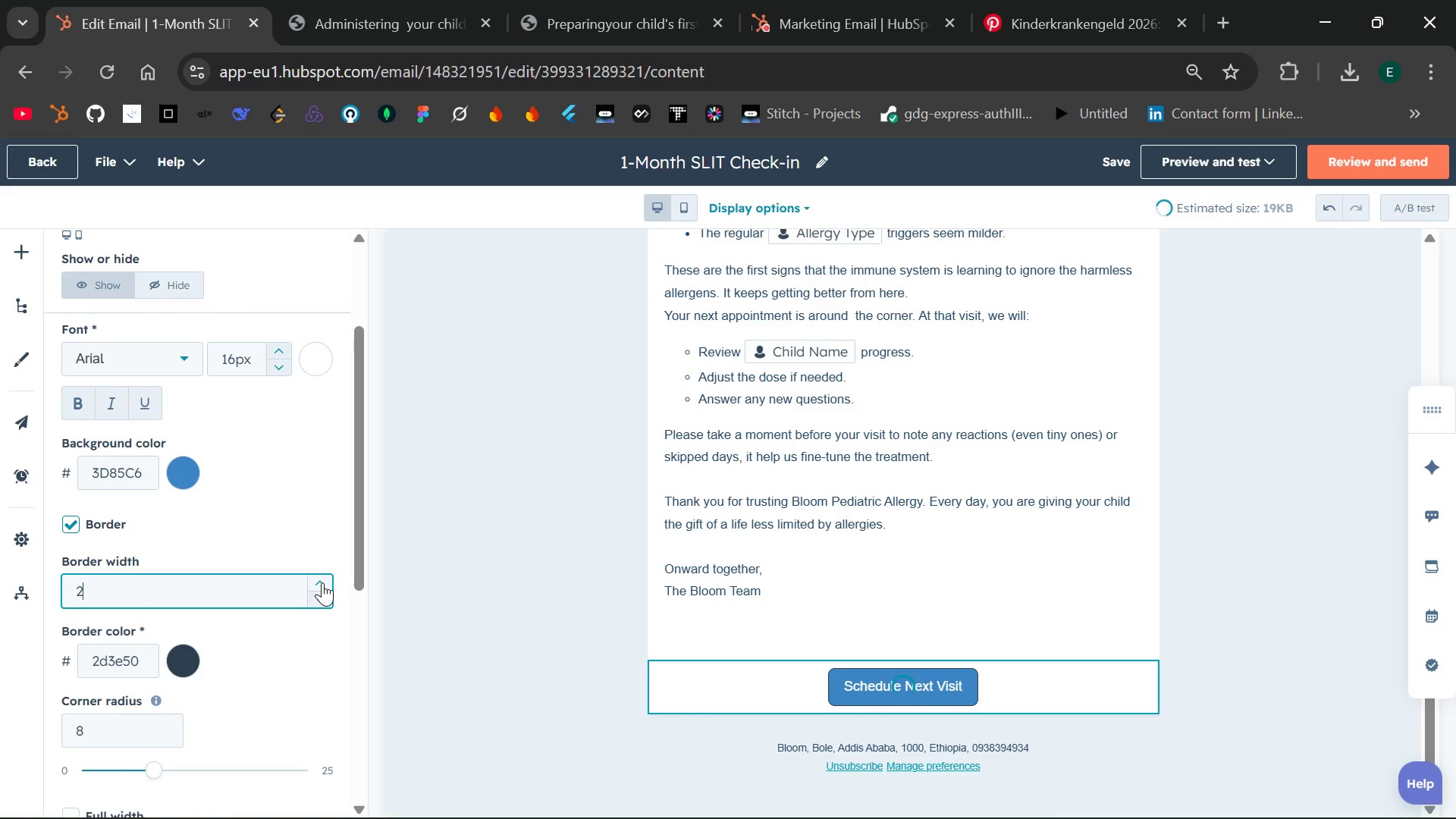 
left_click([322, 582])
 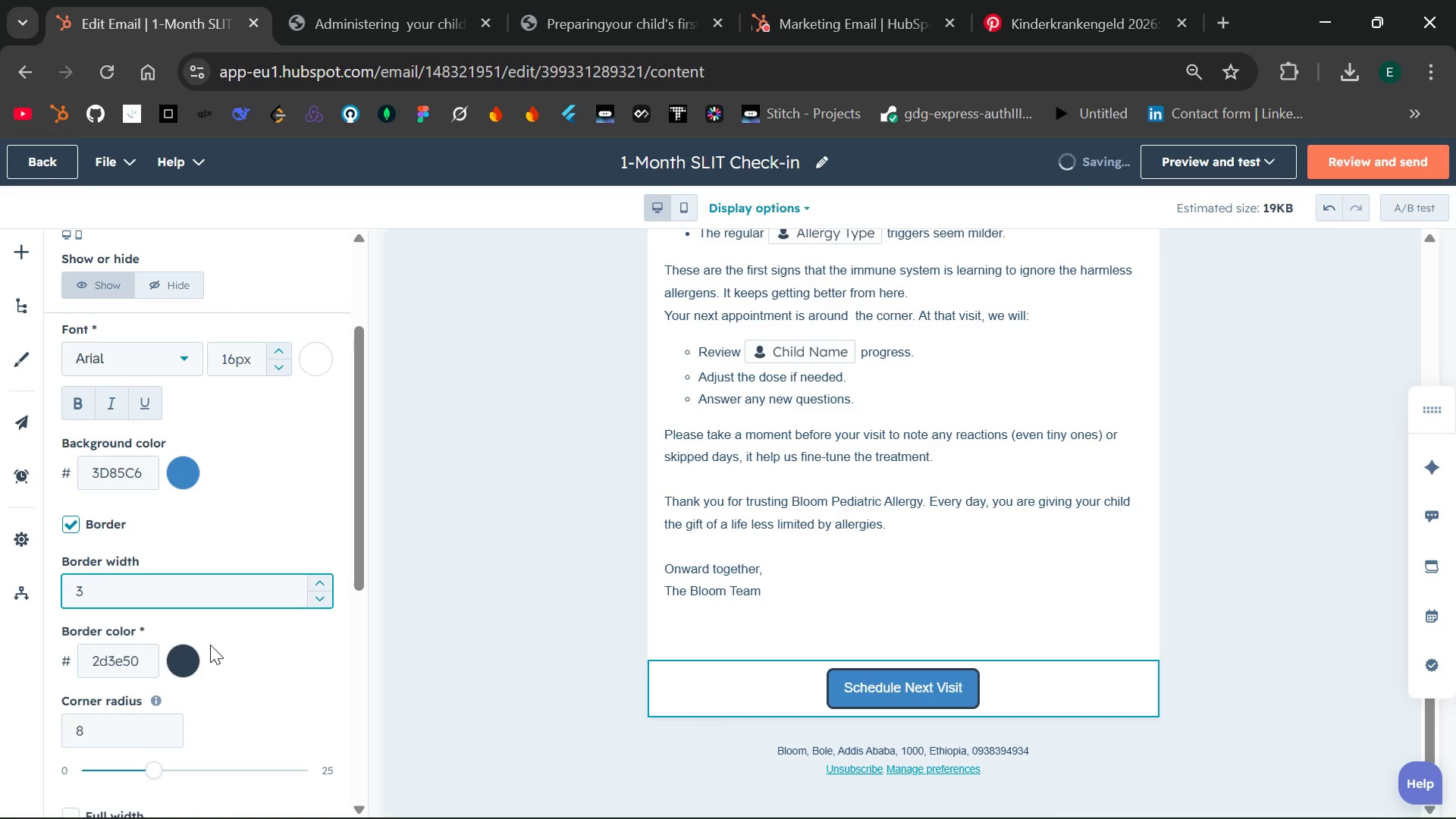 
left_click([182, 660])
 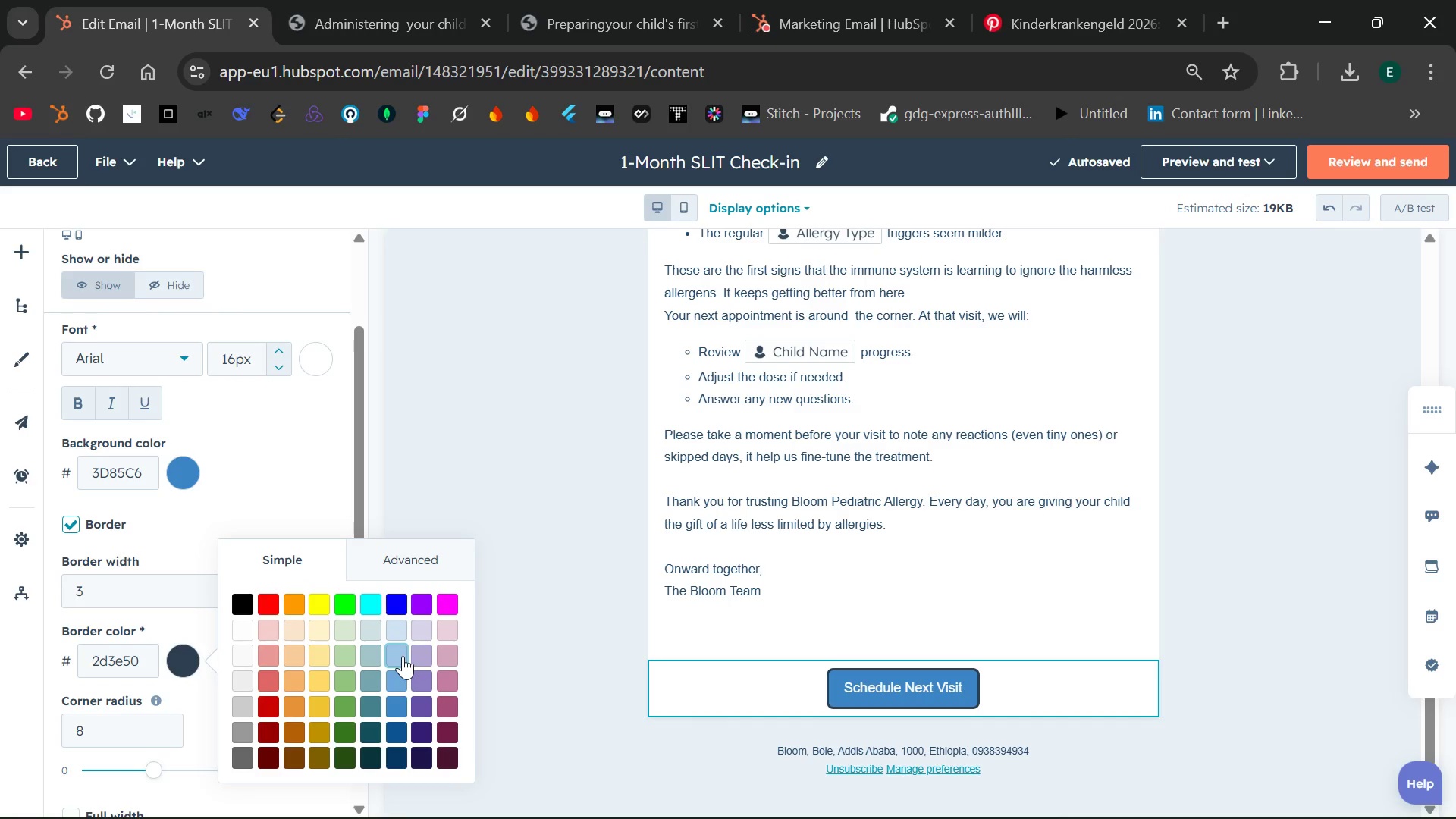 
left_click([397, 671])
 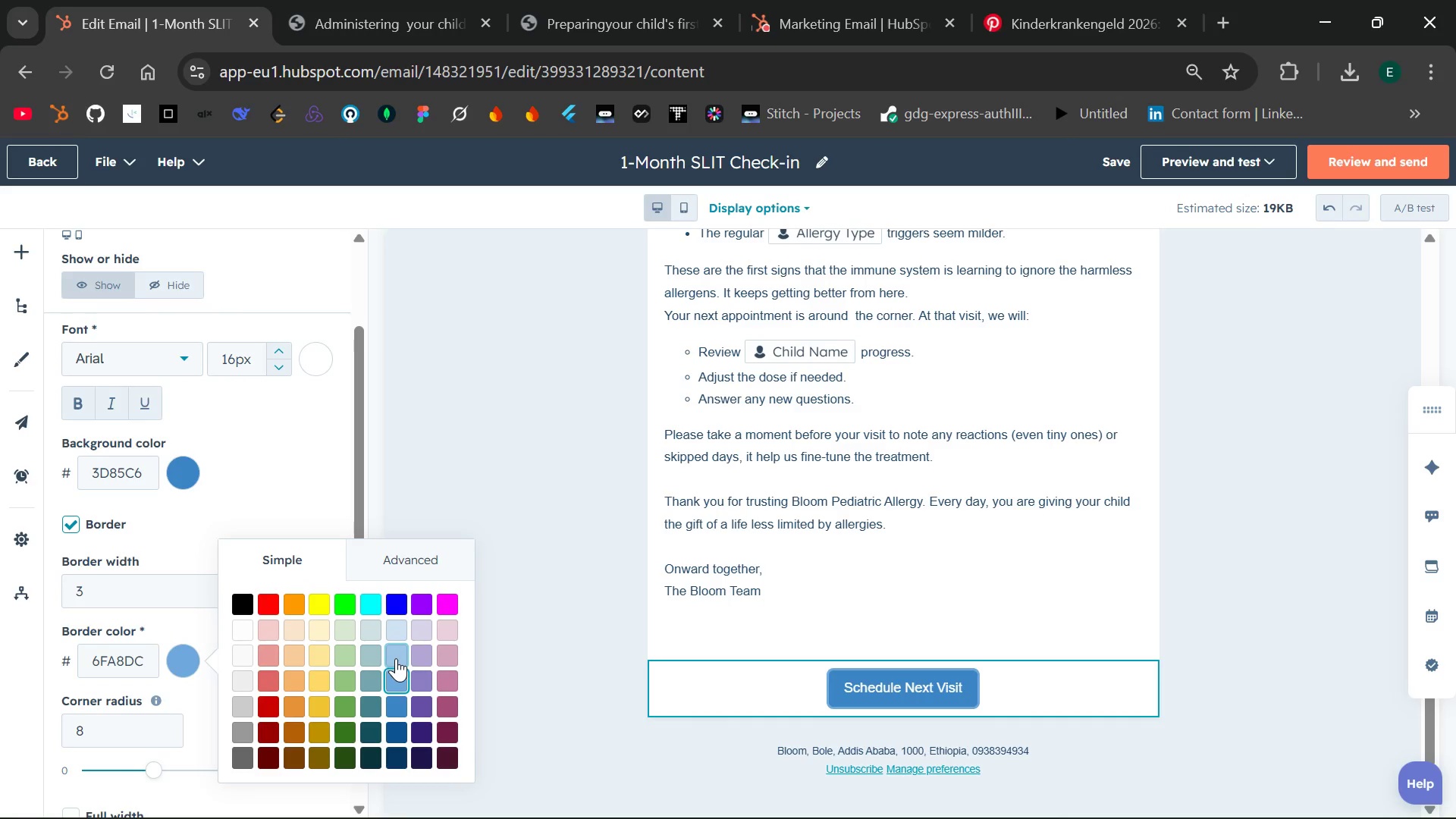 
left_click([396, 655])
 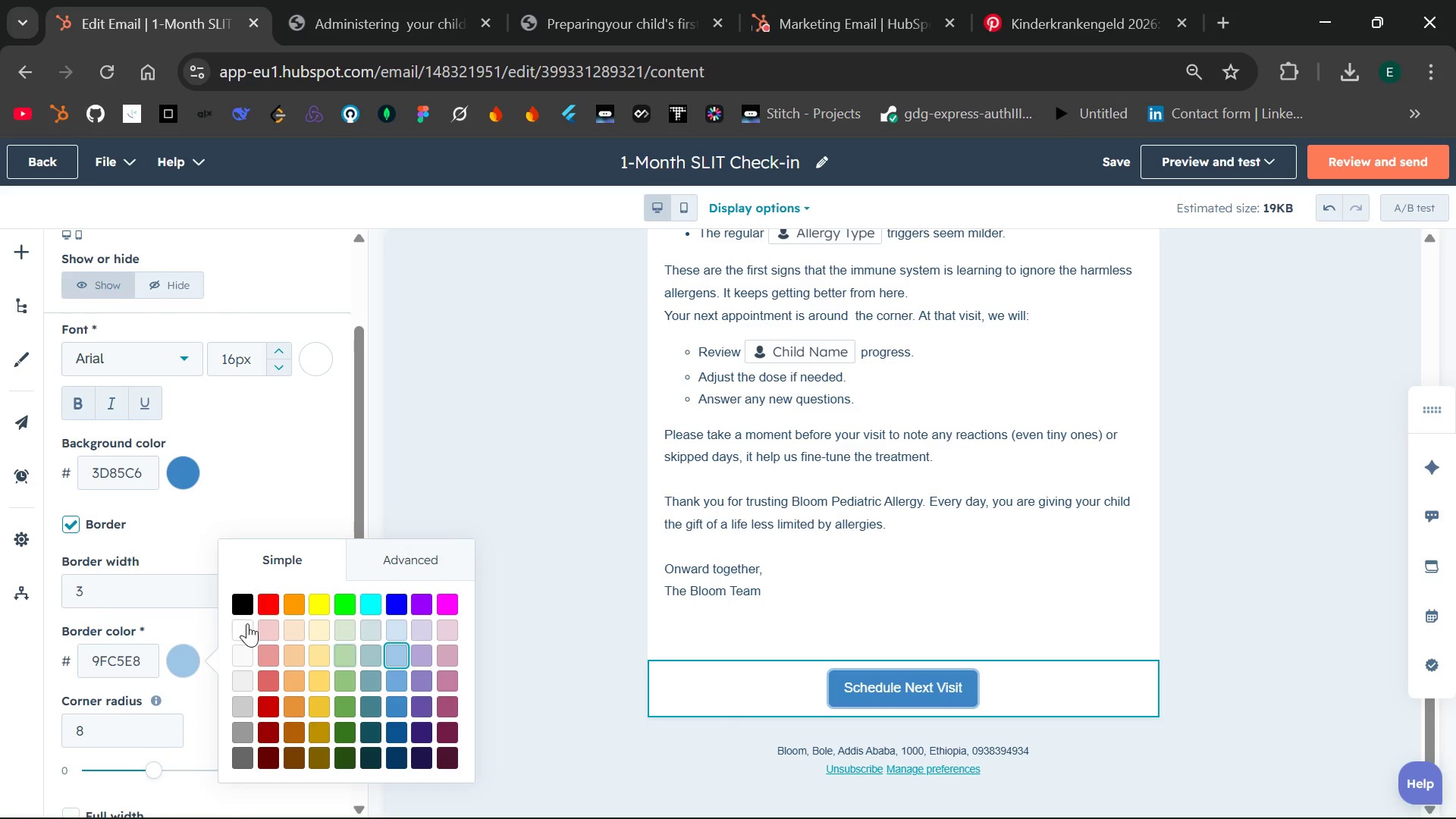 
left_click([180, 634])
 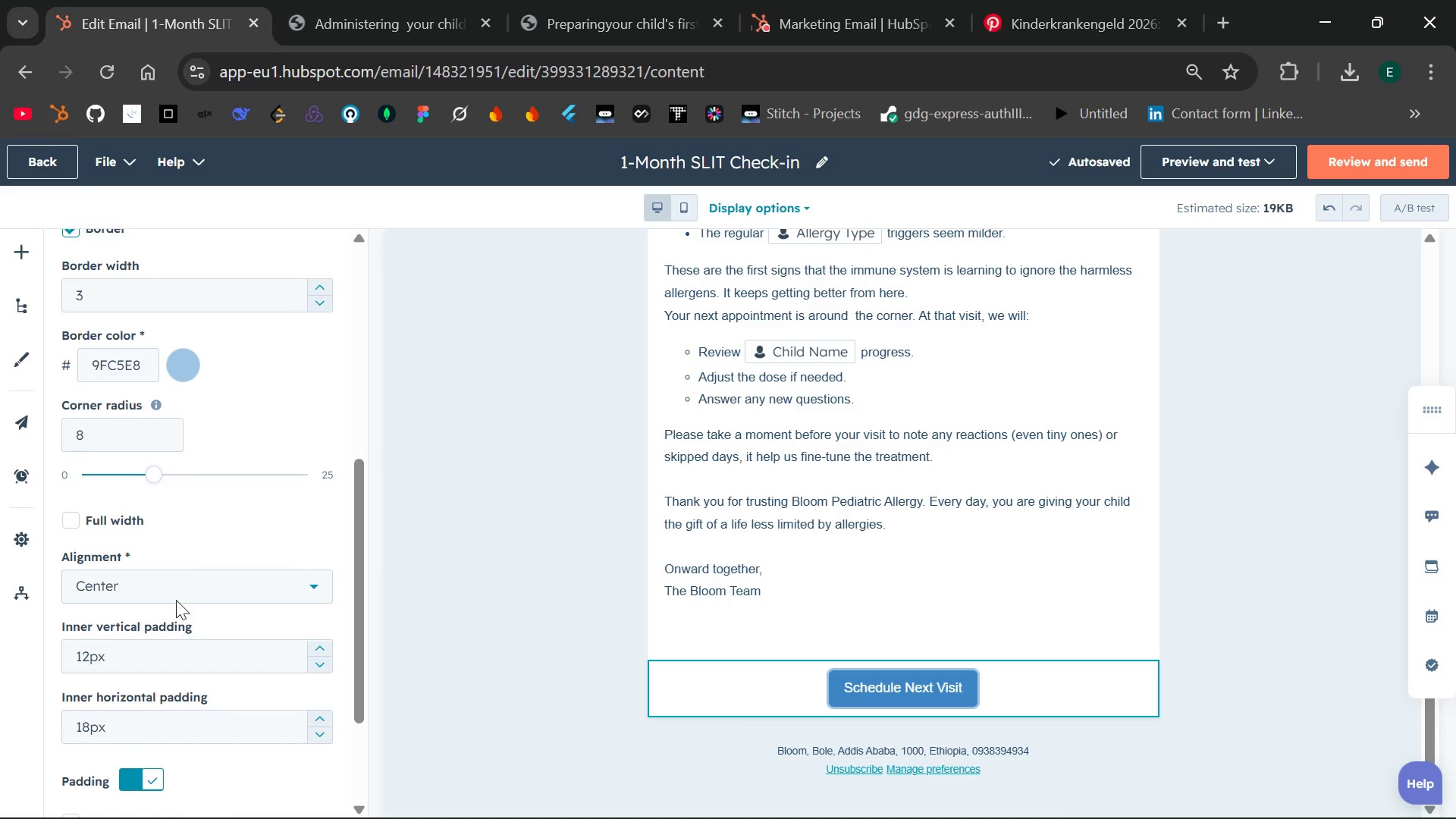 
left_click_drag(start_coordinate=[157, 479], to_coordinate=[360, 472])
 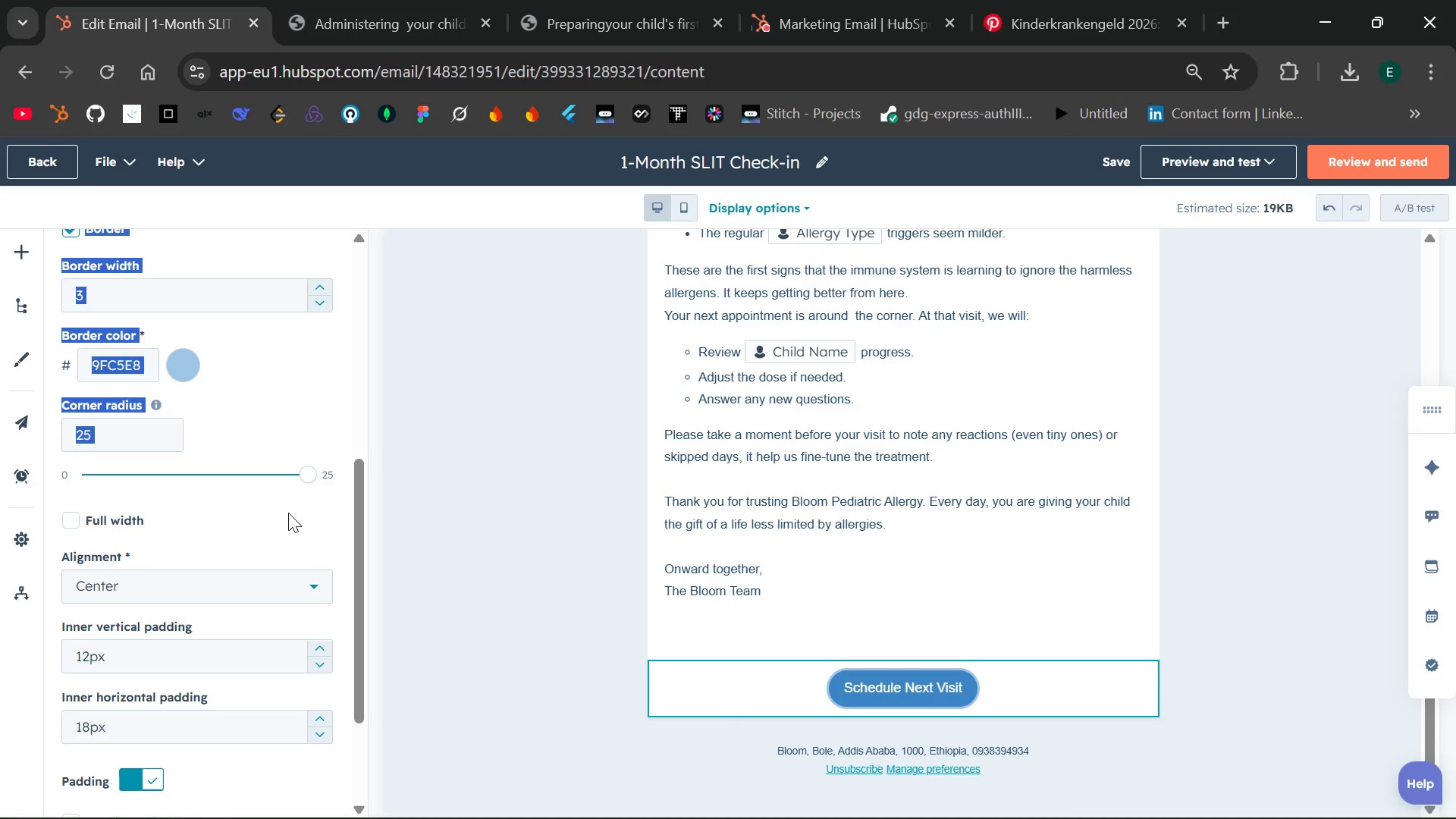 
left_click([286, 511])
 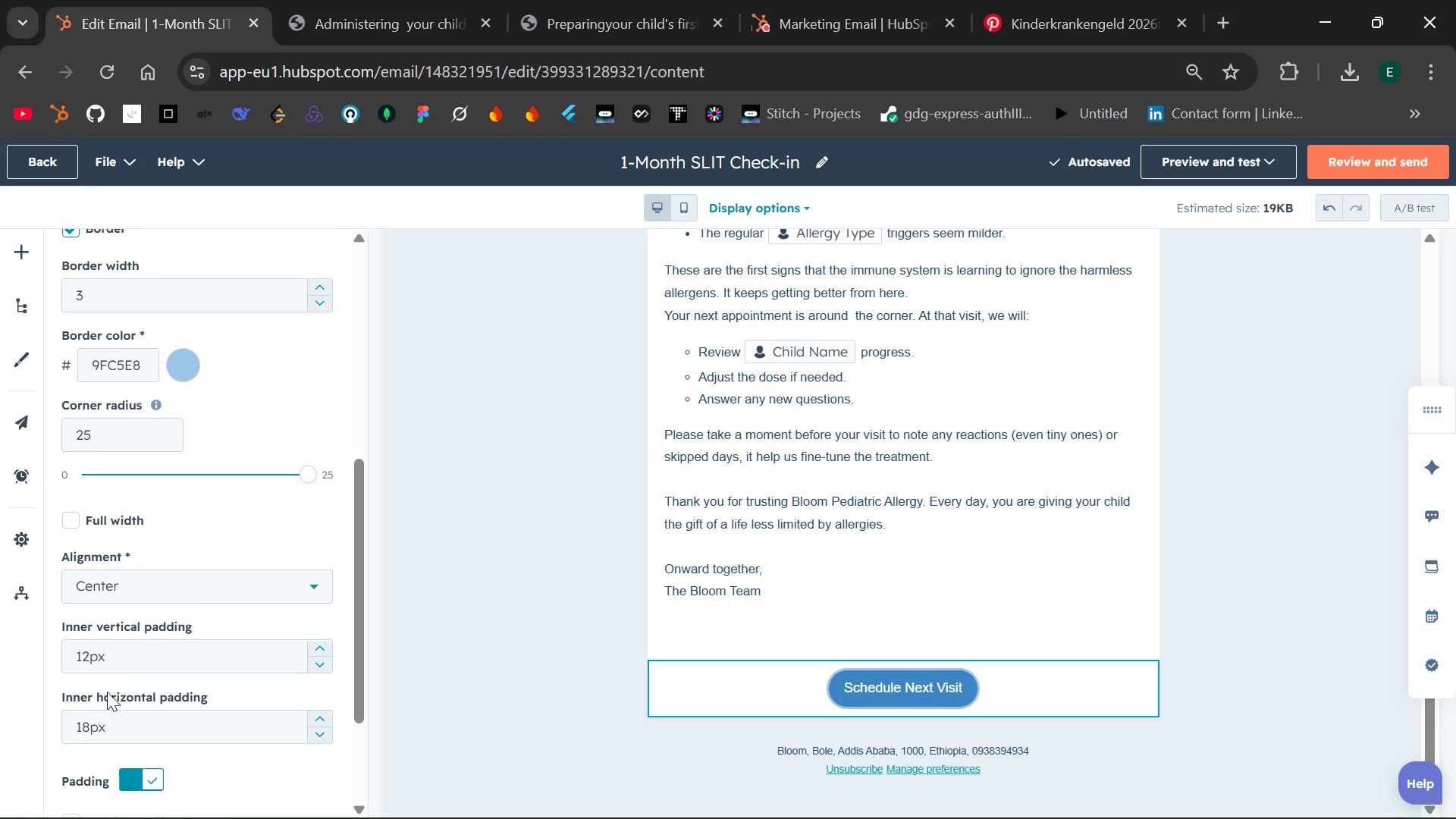 
left_click([91, 726])
 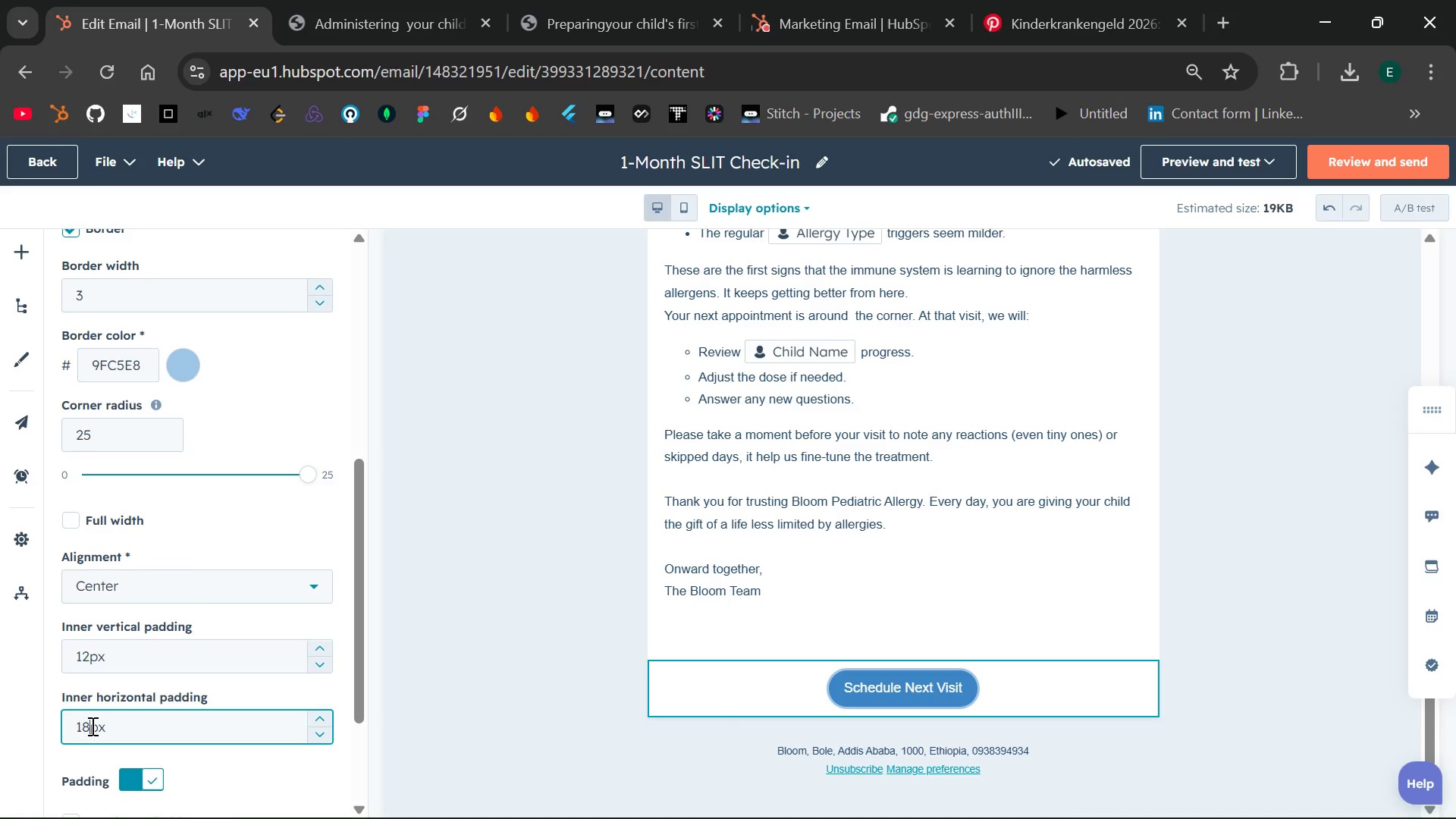 
key(Backspace)
key(Backspace)
type(50)
 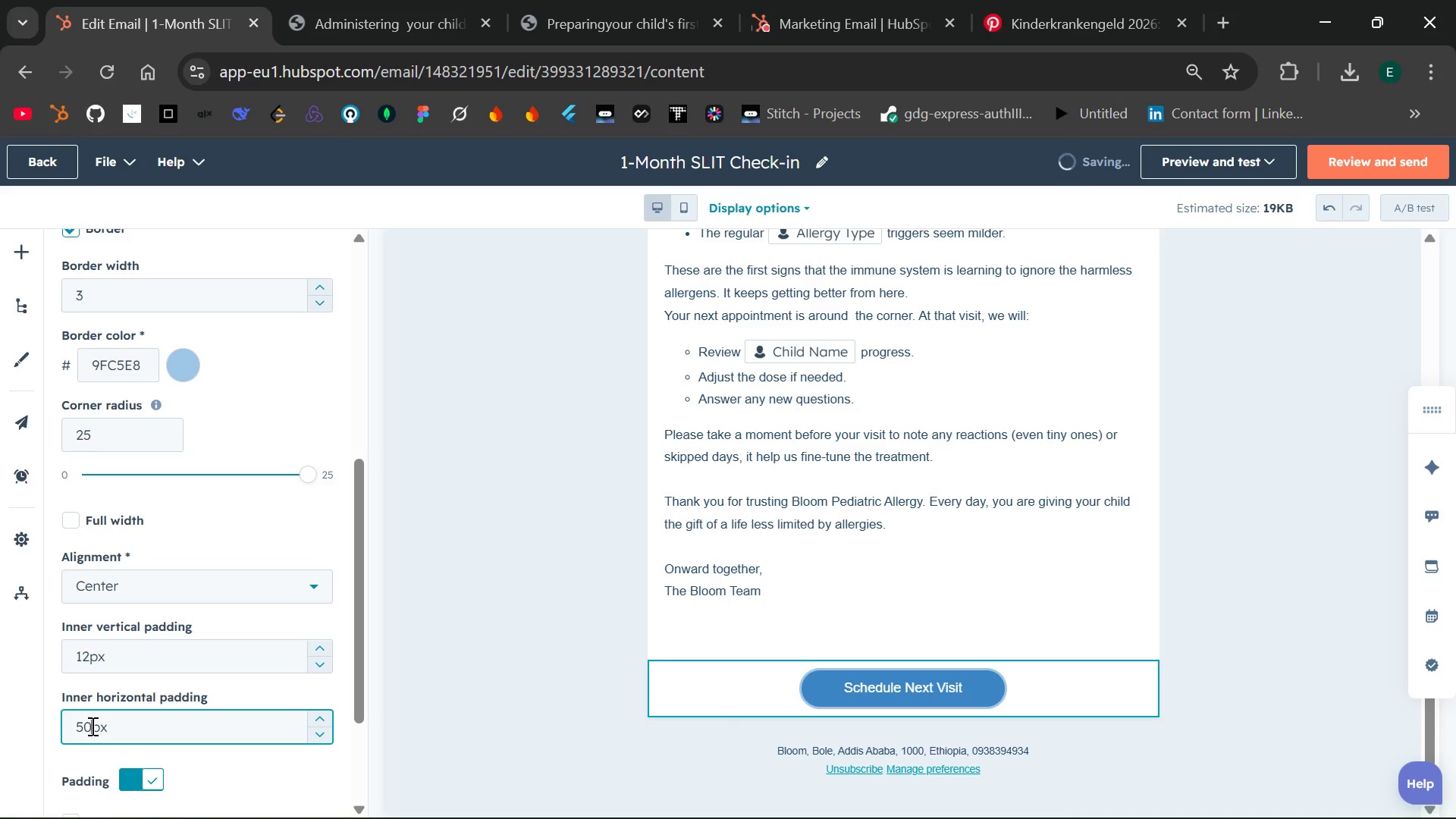 
wait(8.67)
 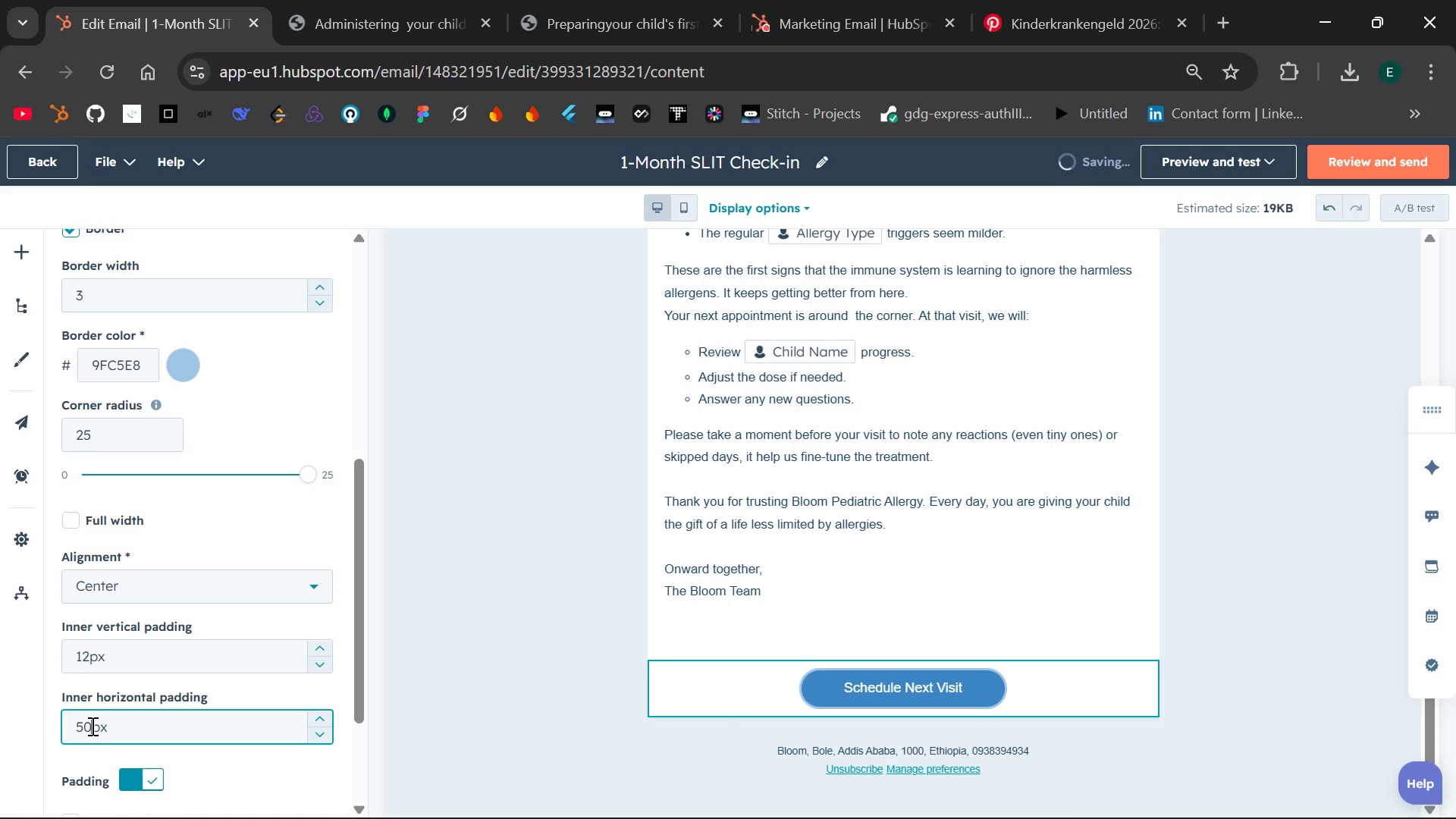 
left_click([606, 644])
 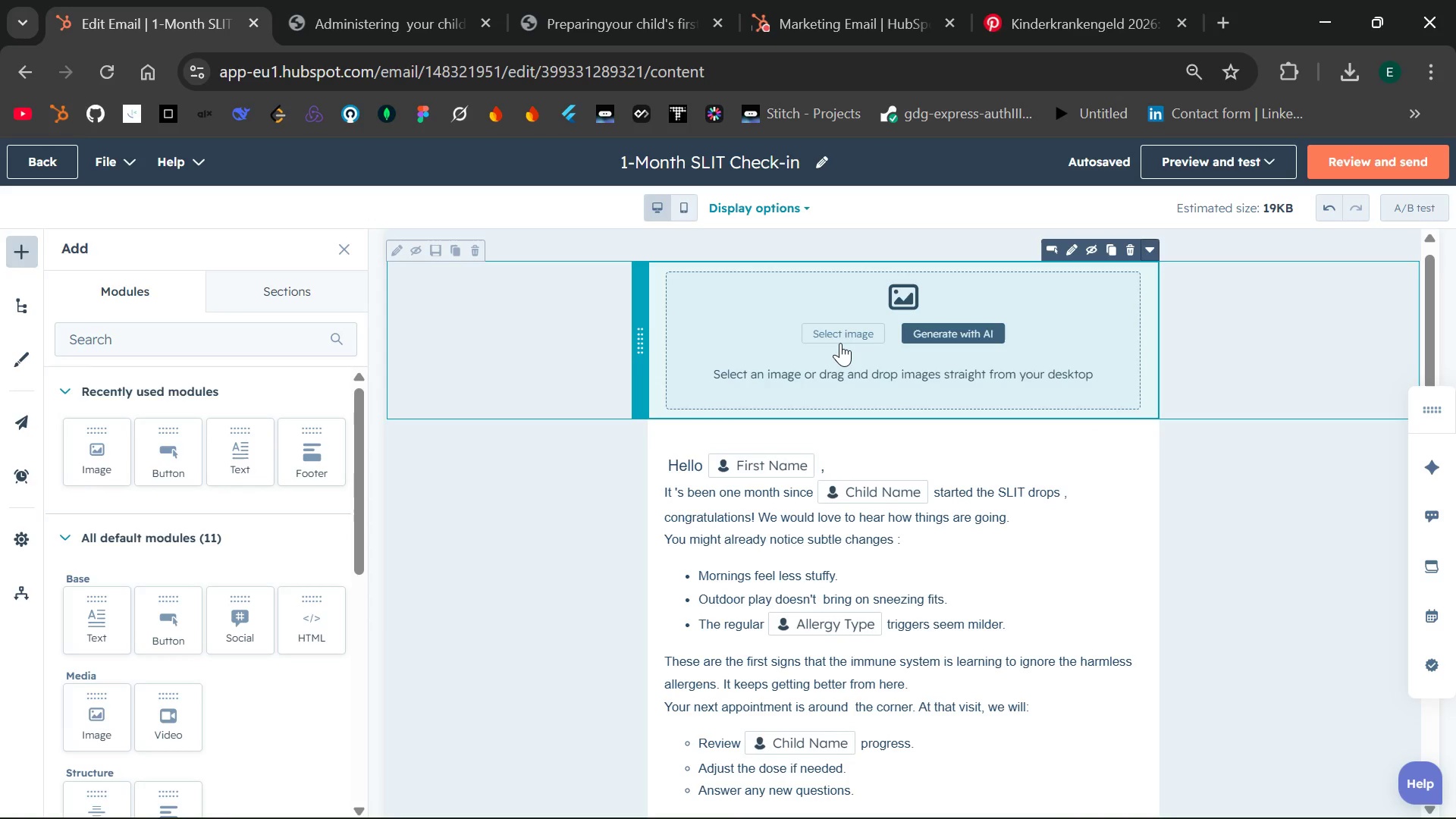 
wait(17.5)
 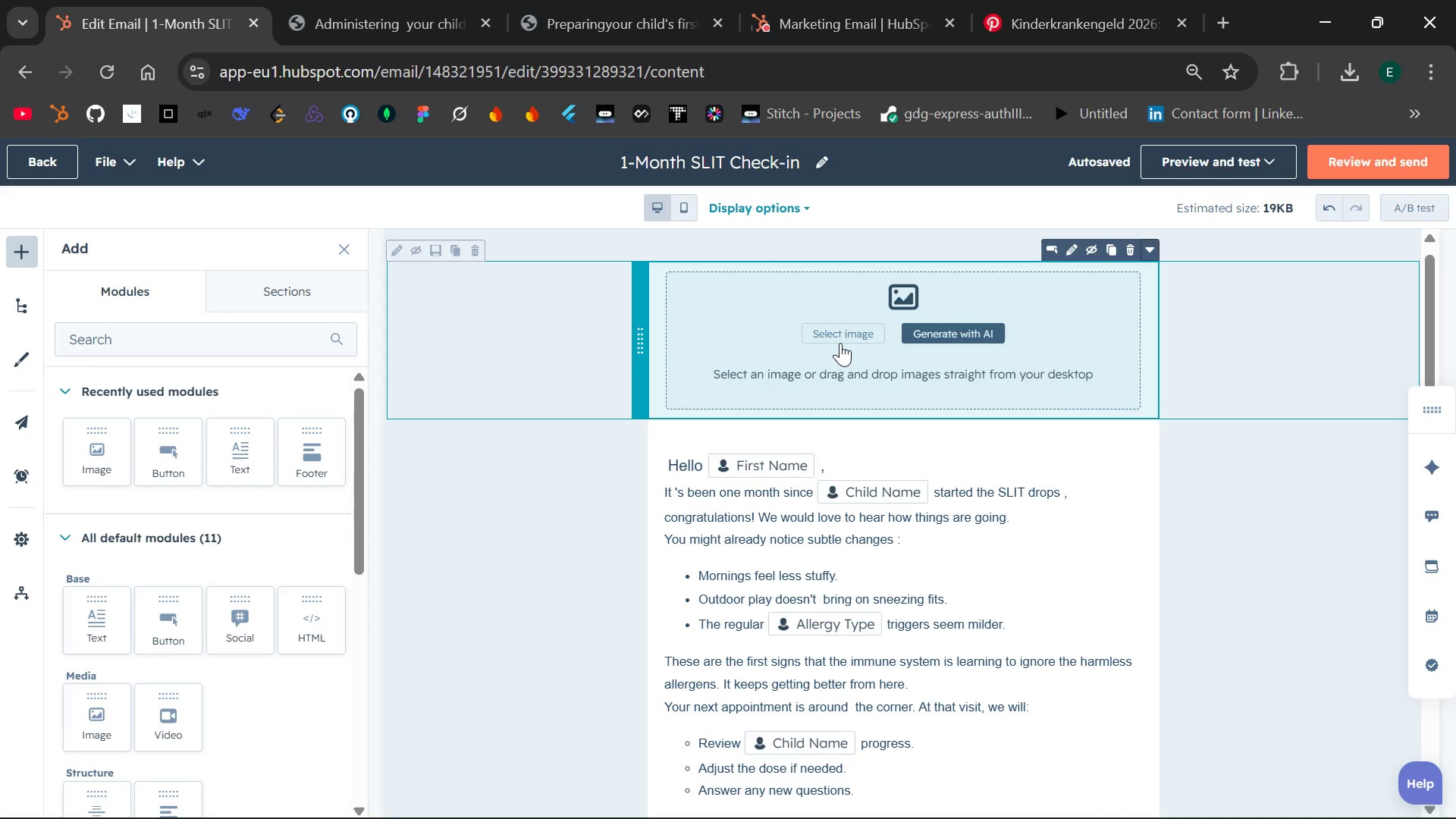 
left_click([834, 329])
 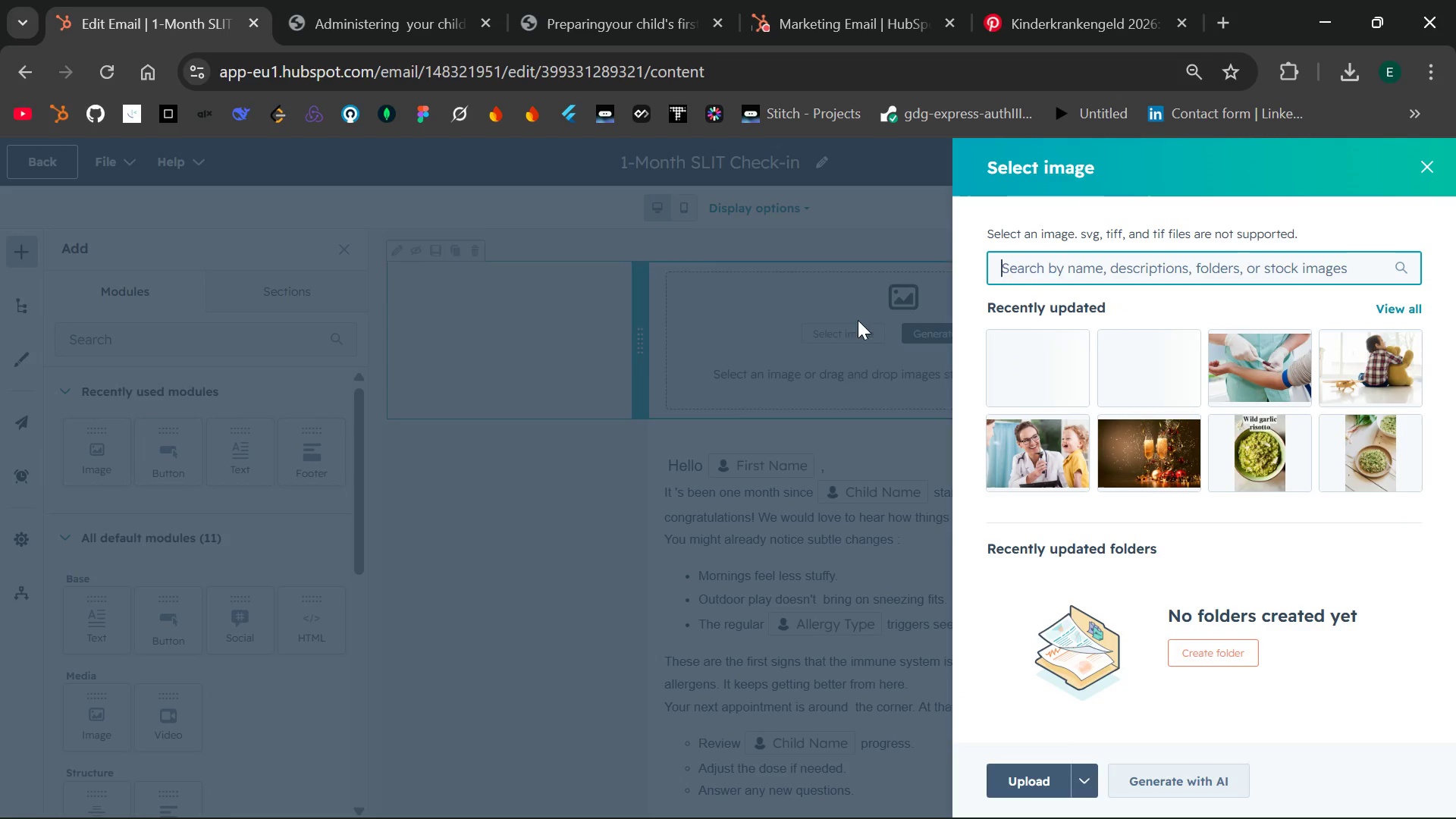 
wait(5.3)
 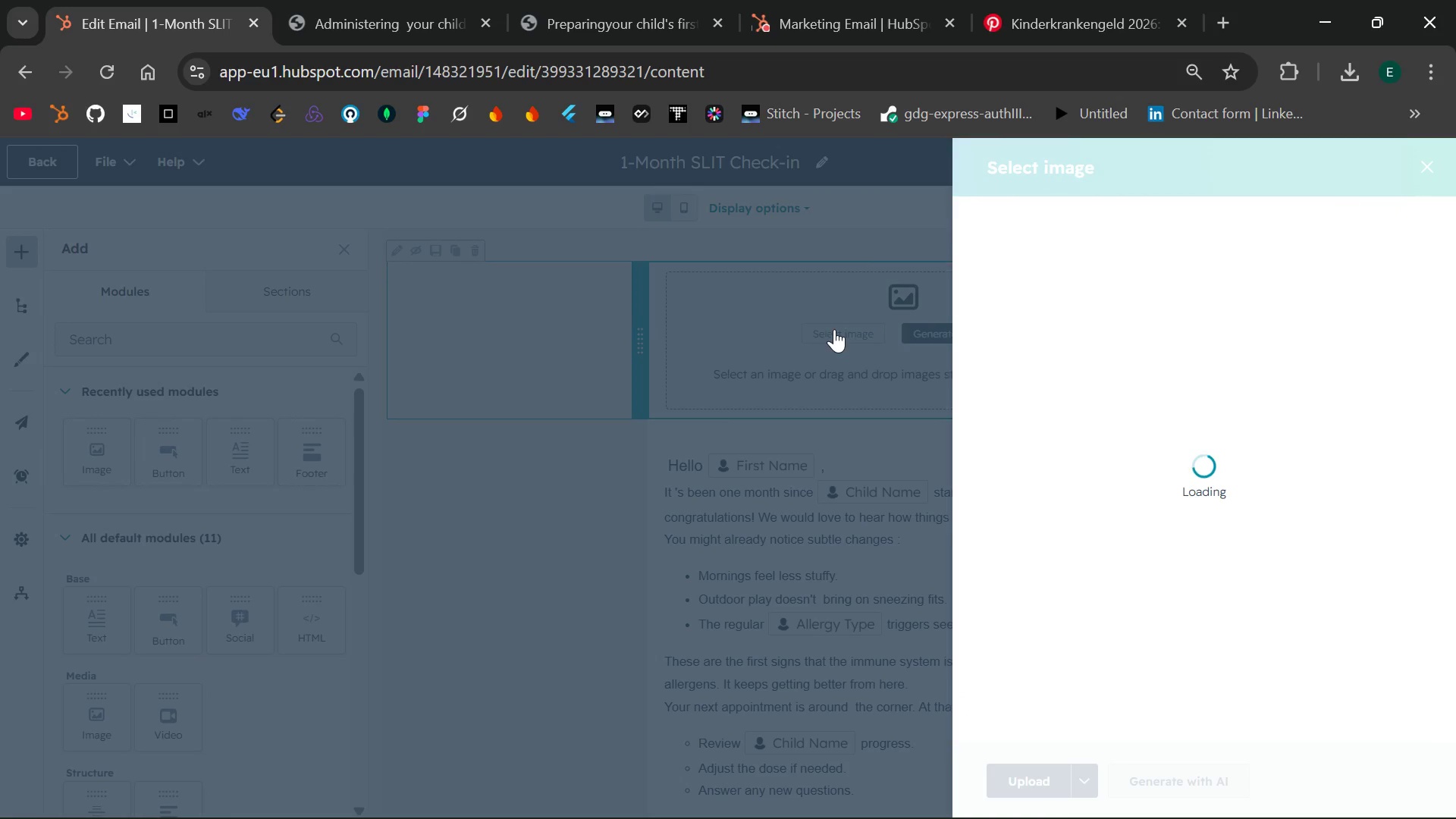 
left_click([1103, 266])
 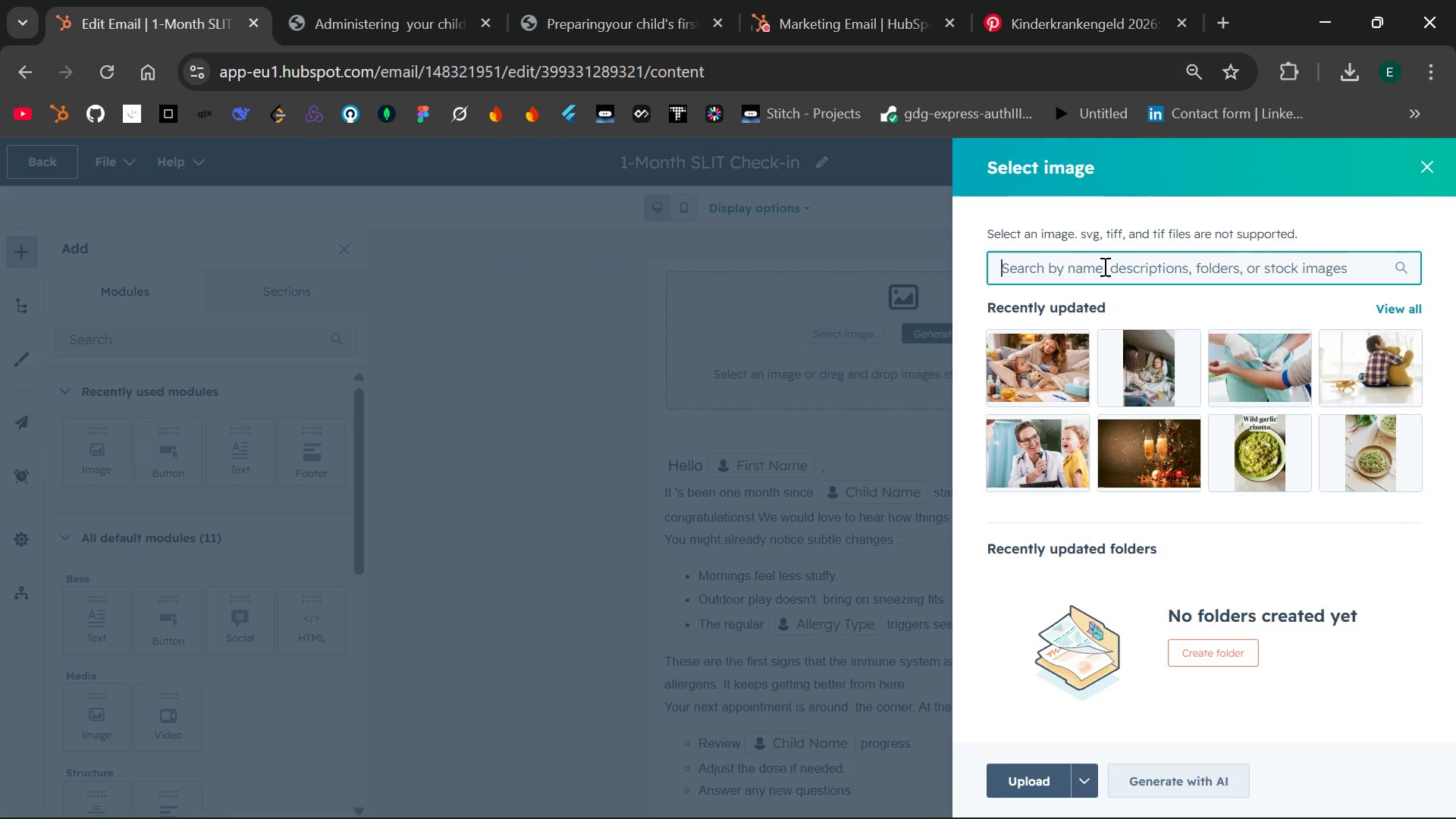 
type(check )
 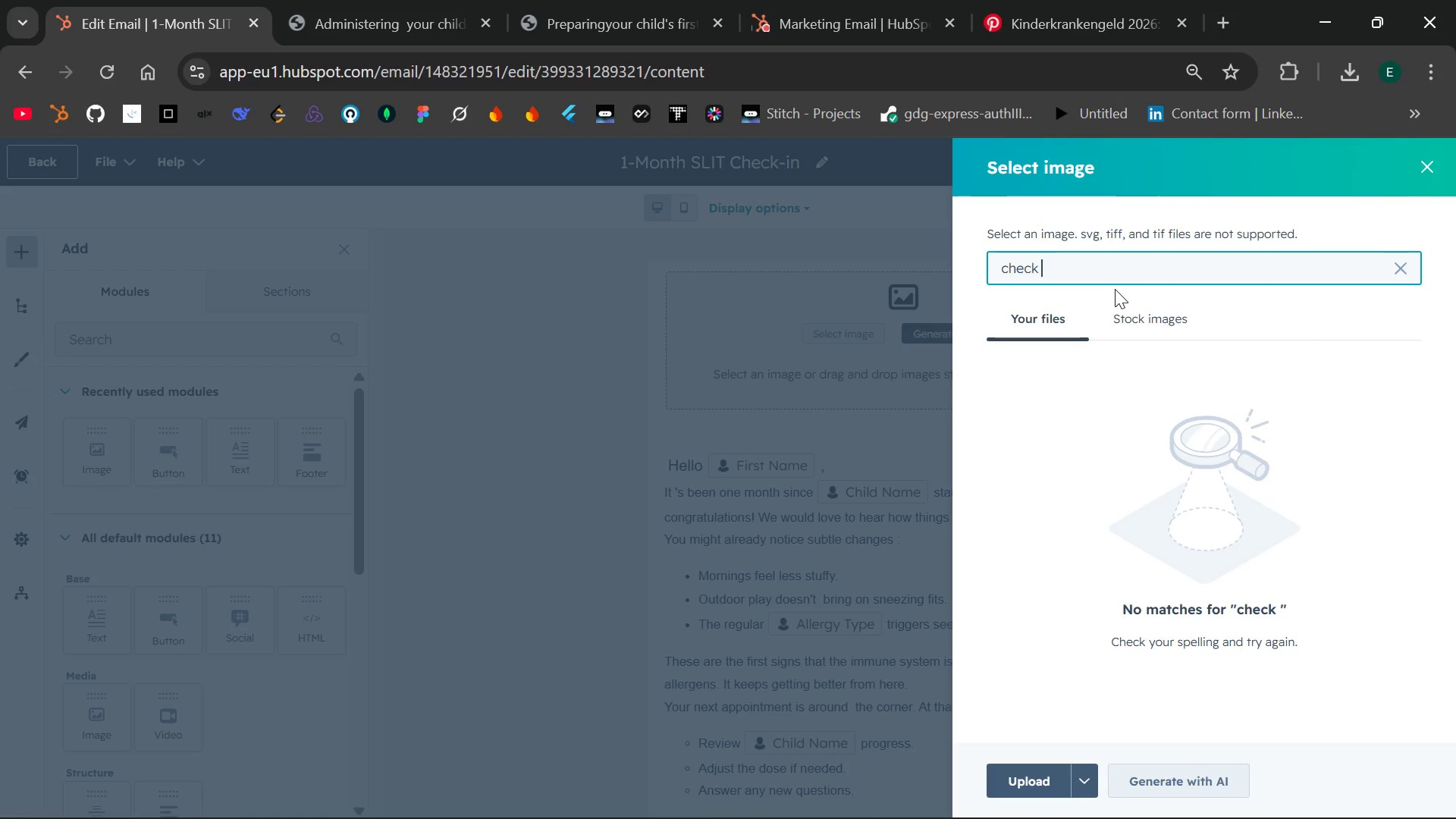 
type(up)
 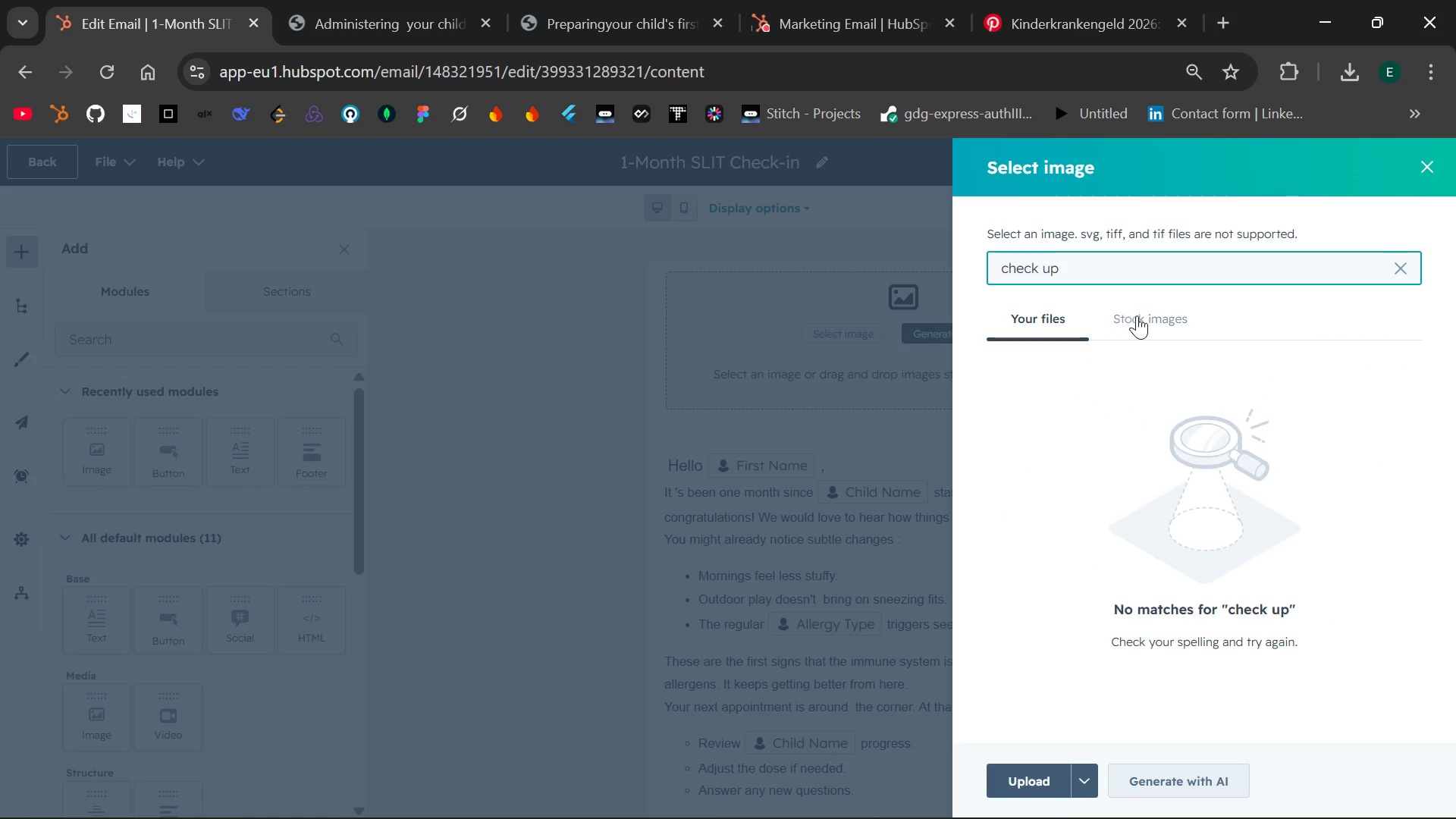 
left_click([1139, 317])
 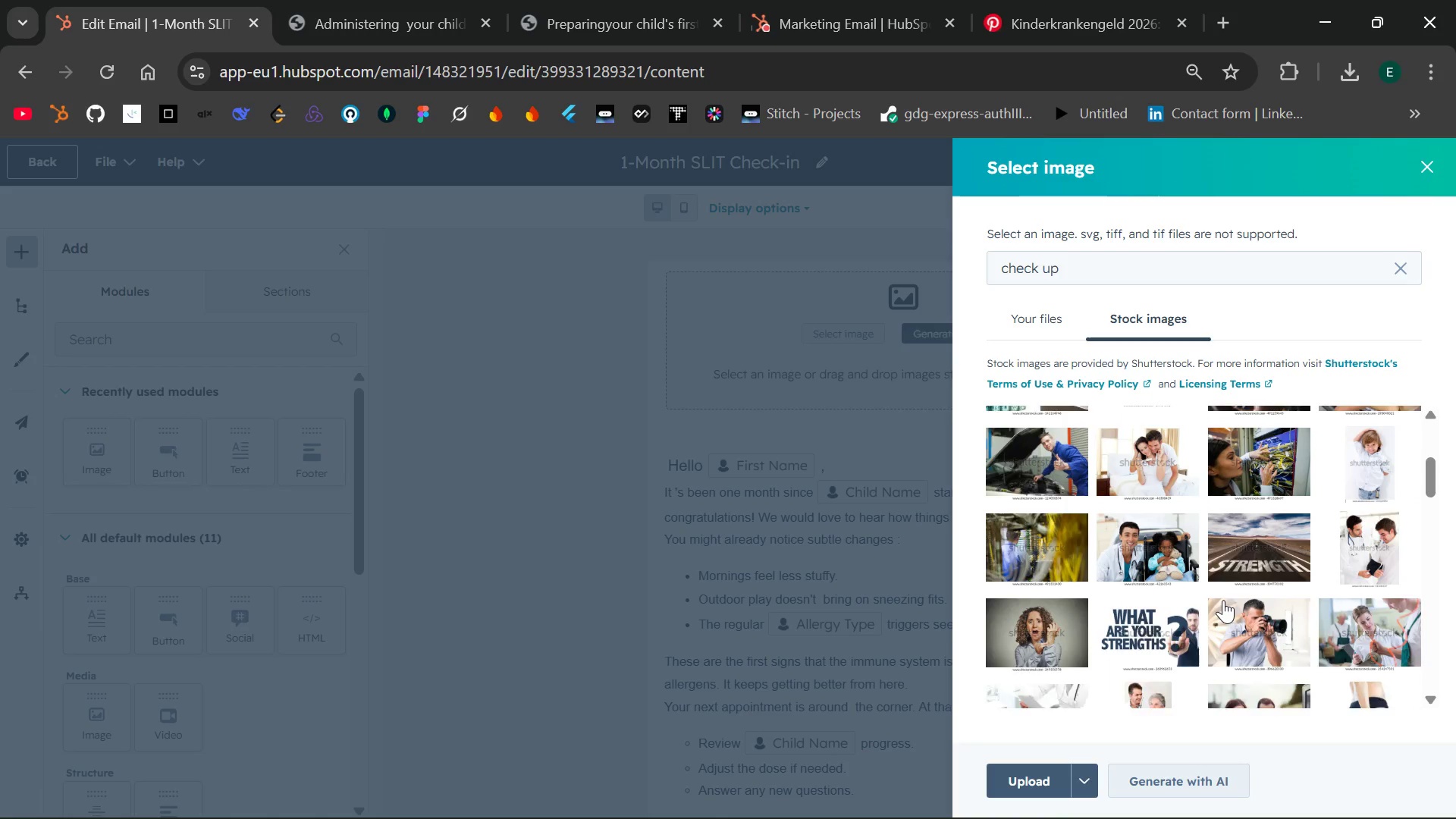 
wait(80.72)
 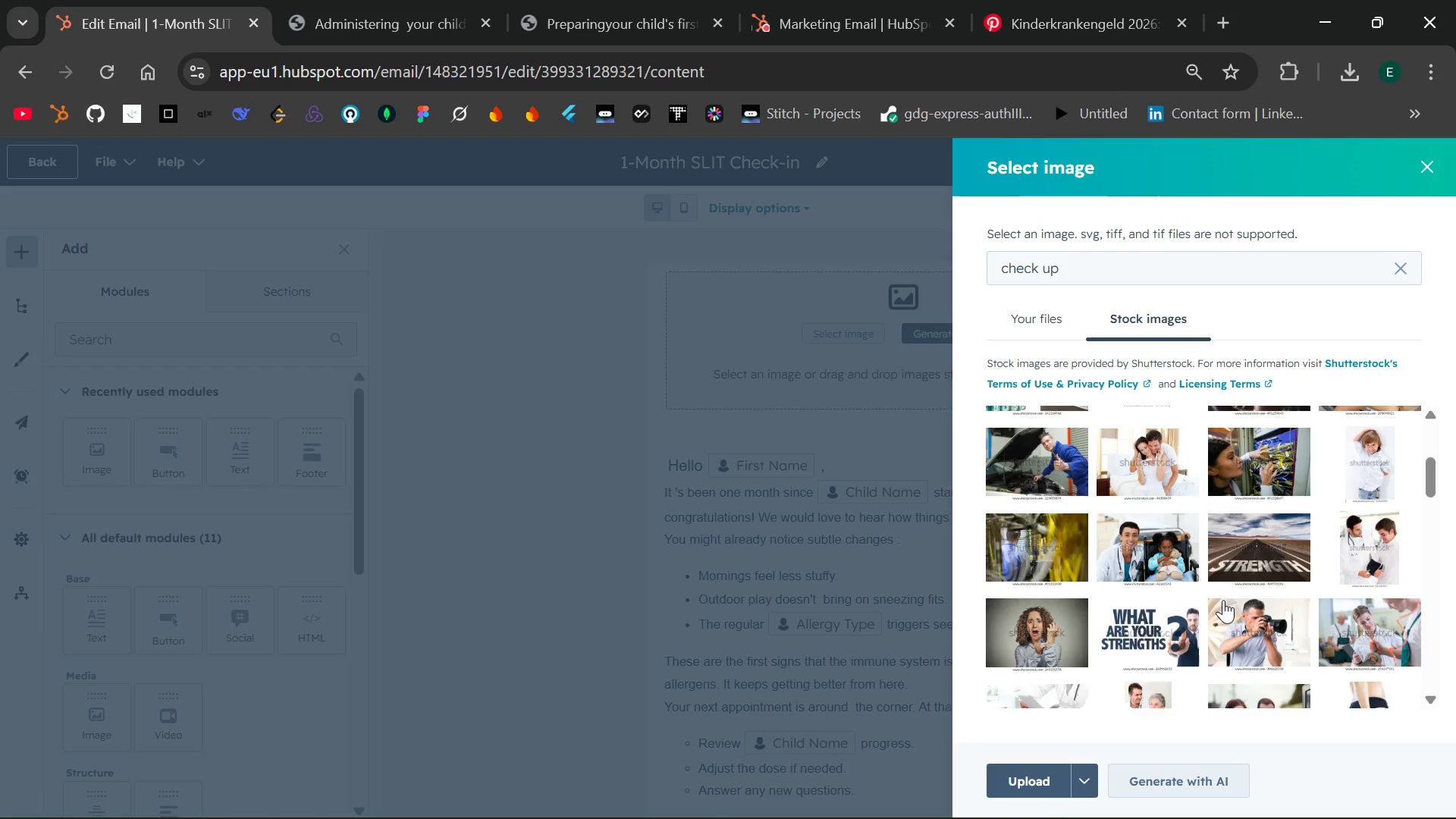 
left_click([1141, 444])
 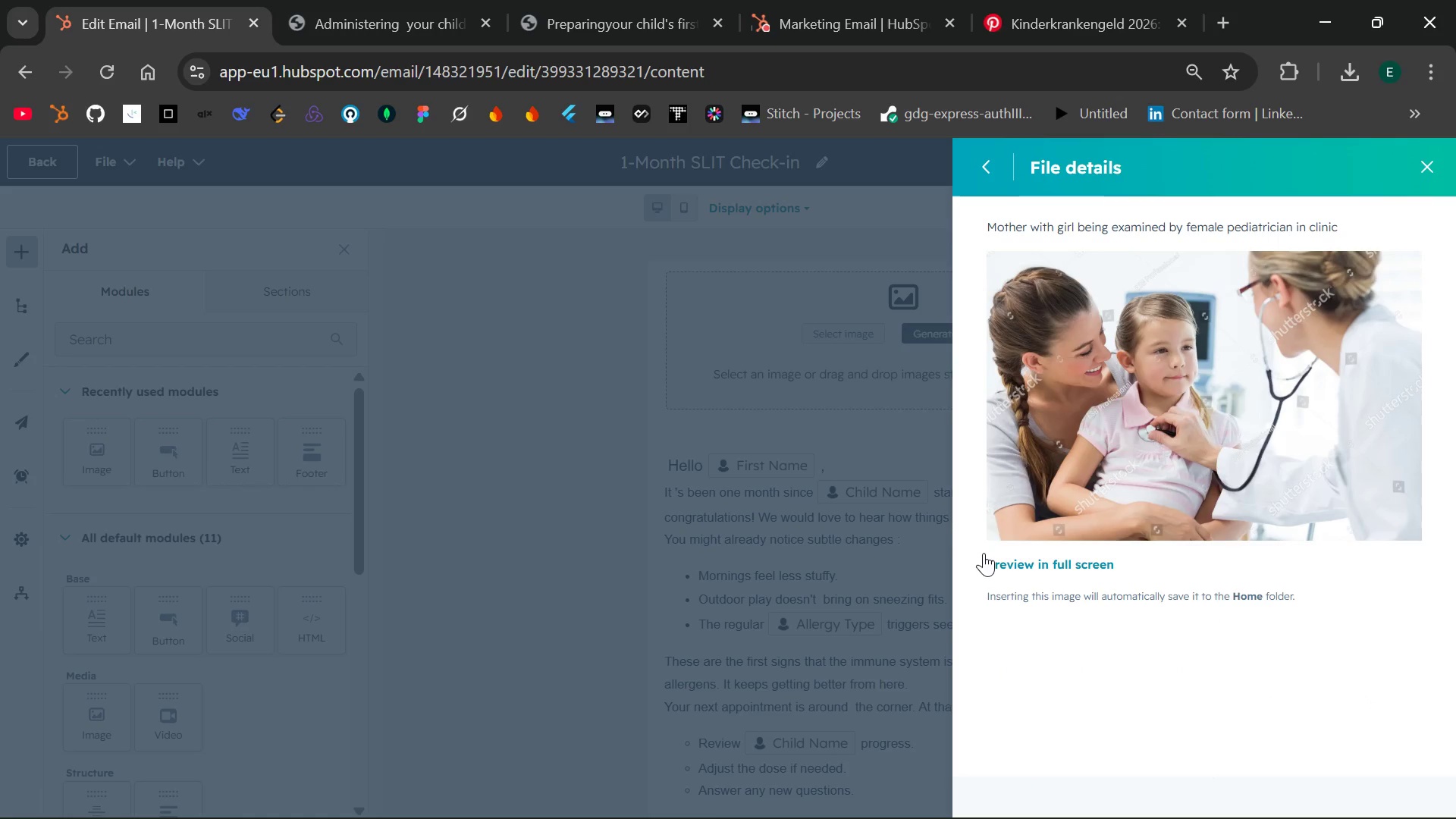 
wait(8.75)
 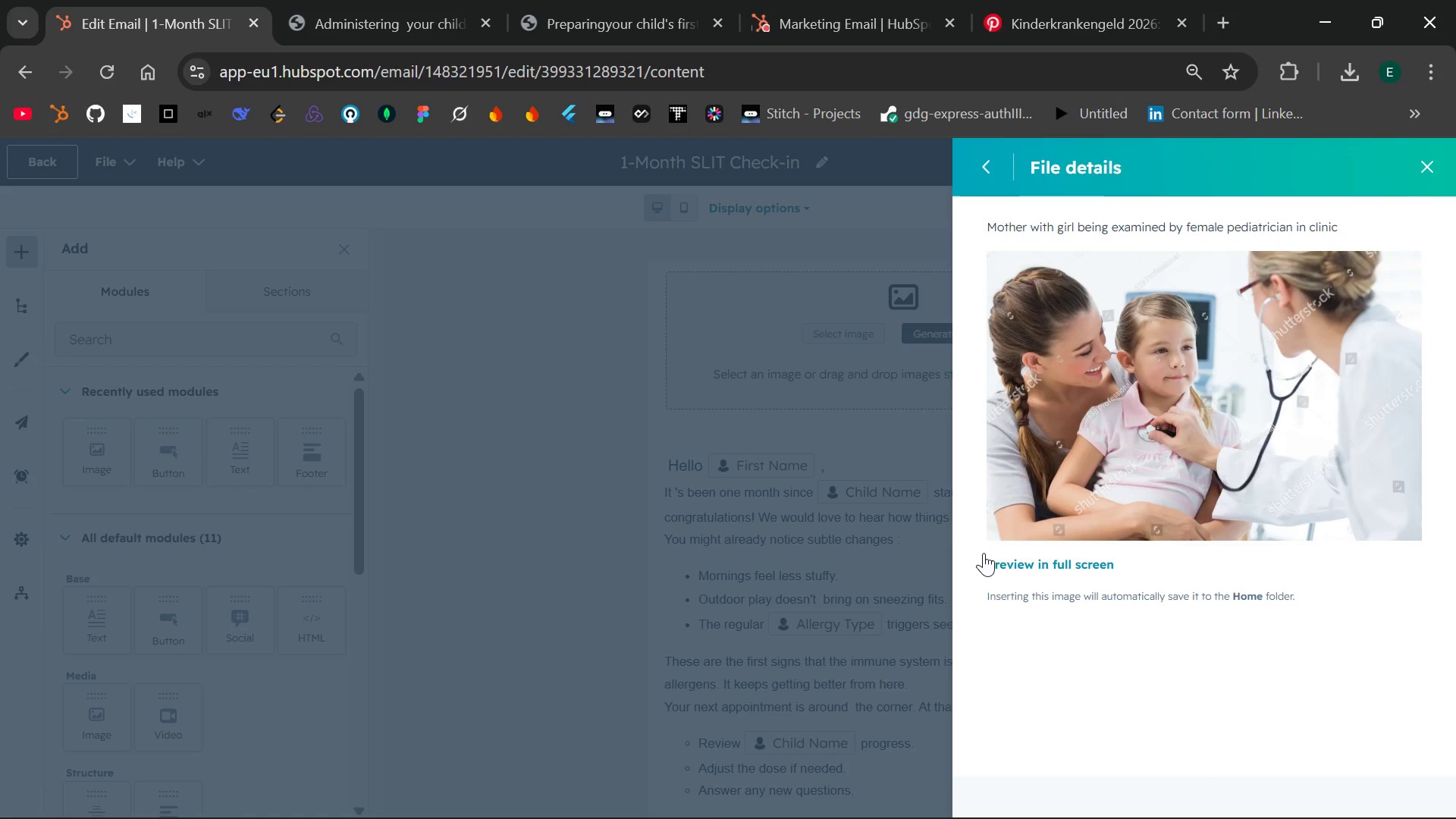 
left_click([1124, 408])
 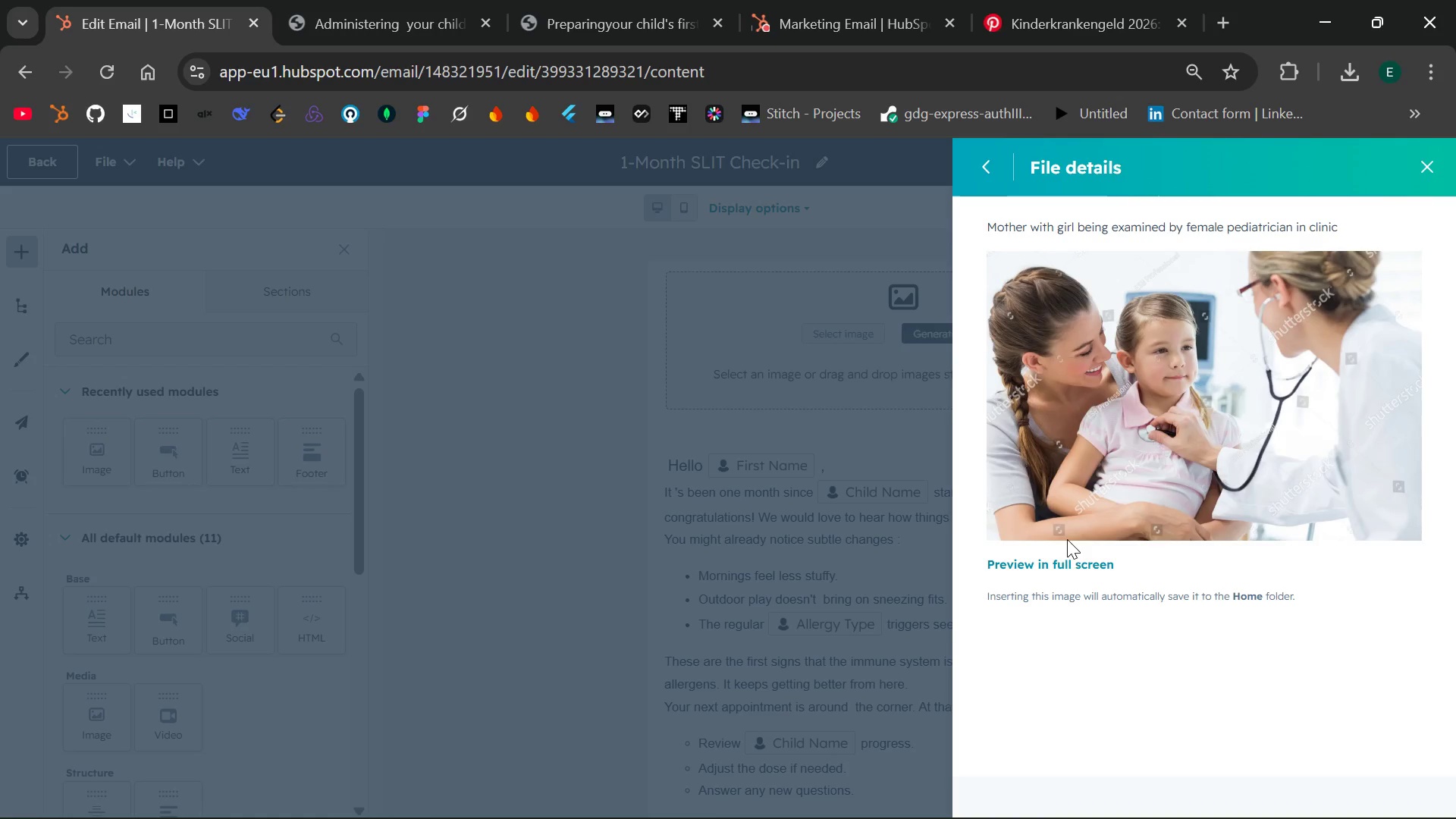 
left_click([1035, 566])
 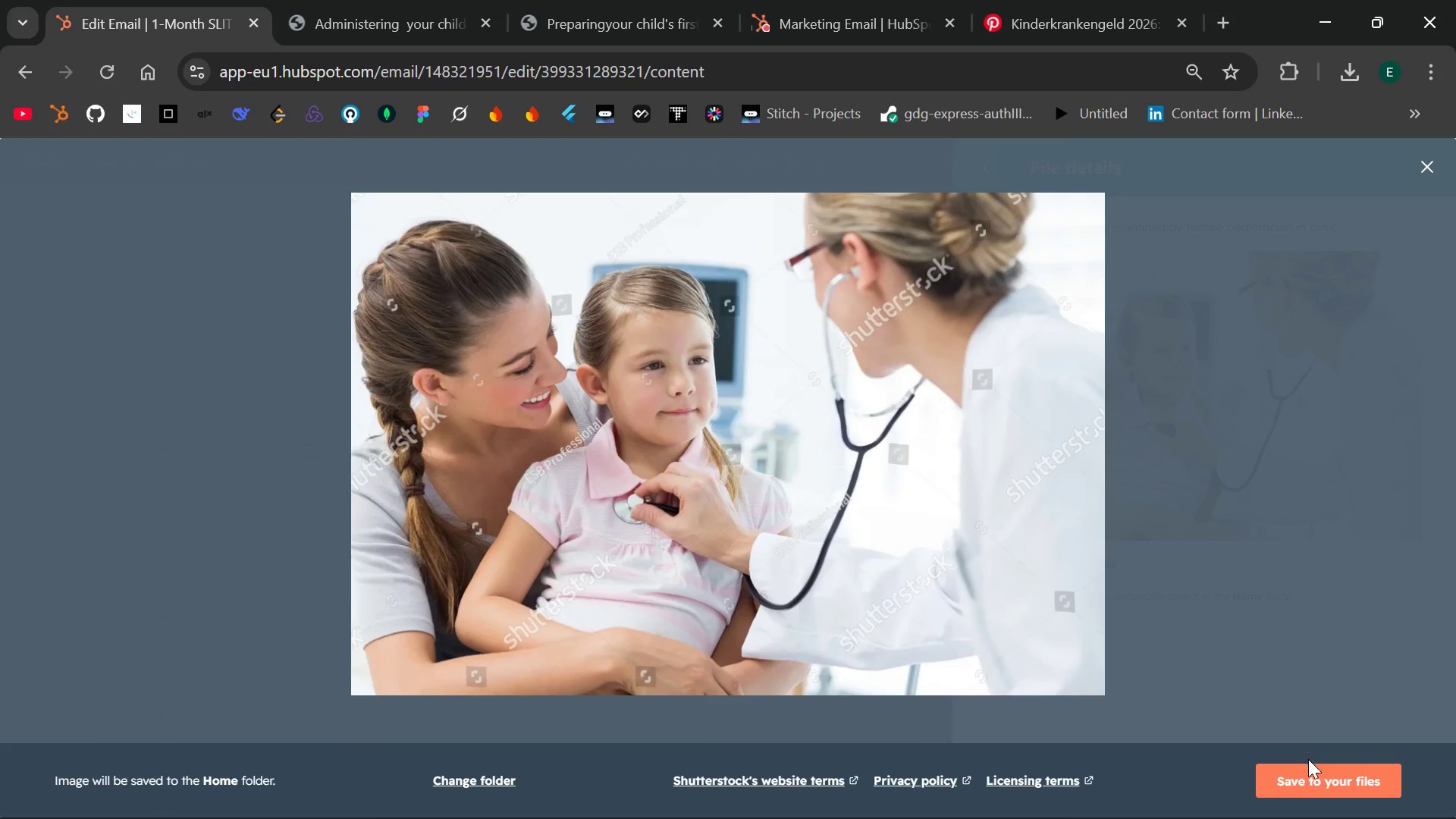 
left_click([1320, 785])
 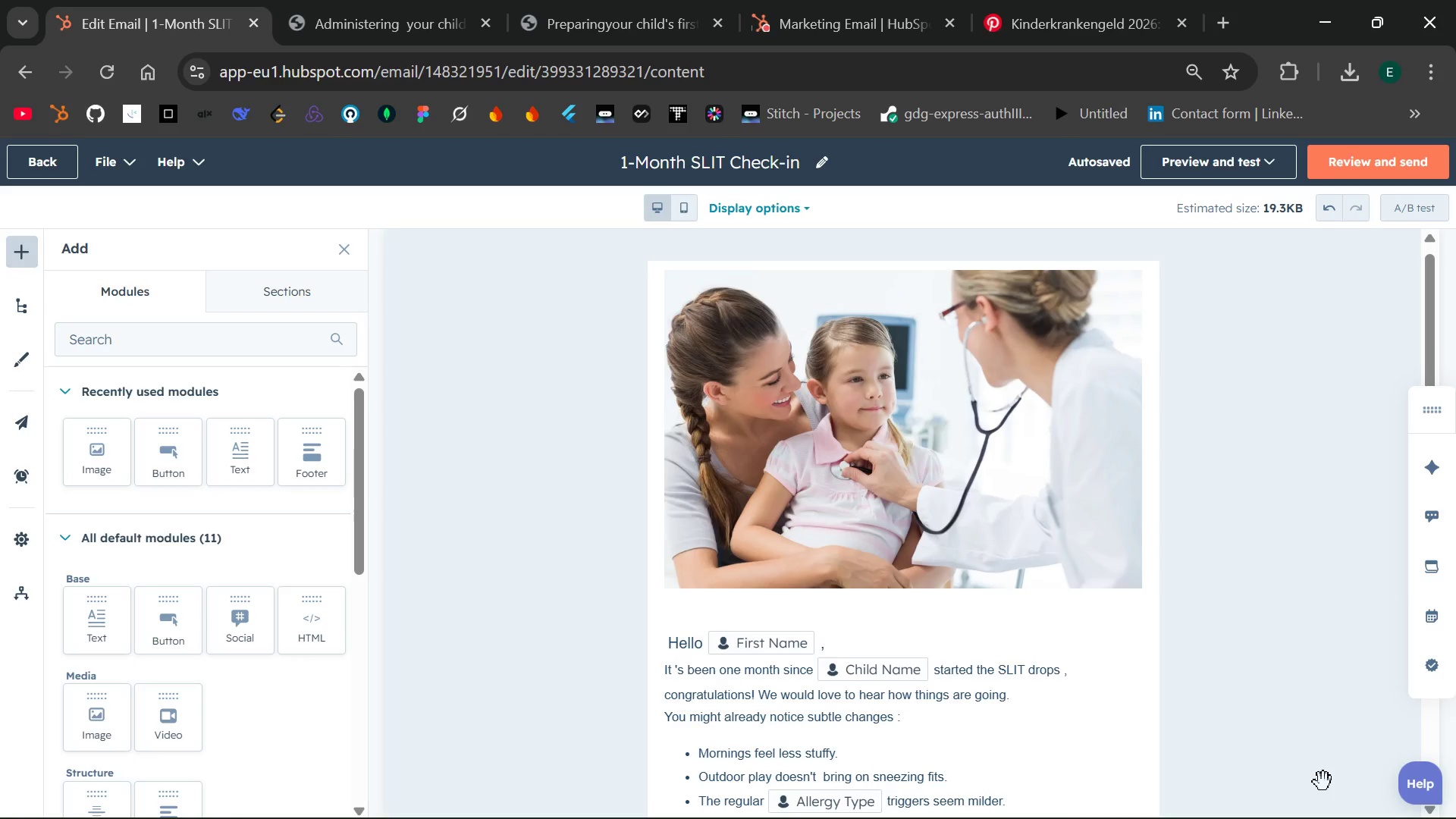 
wait(34.7)
 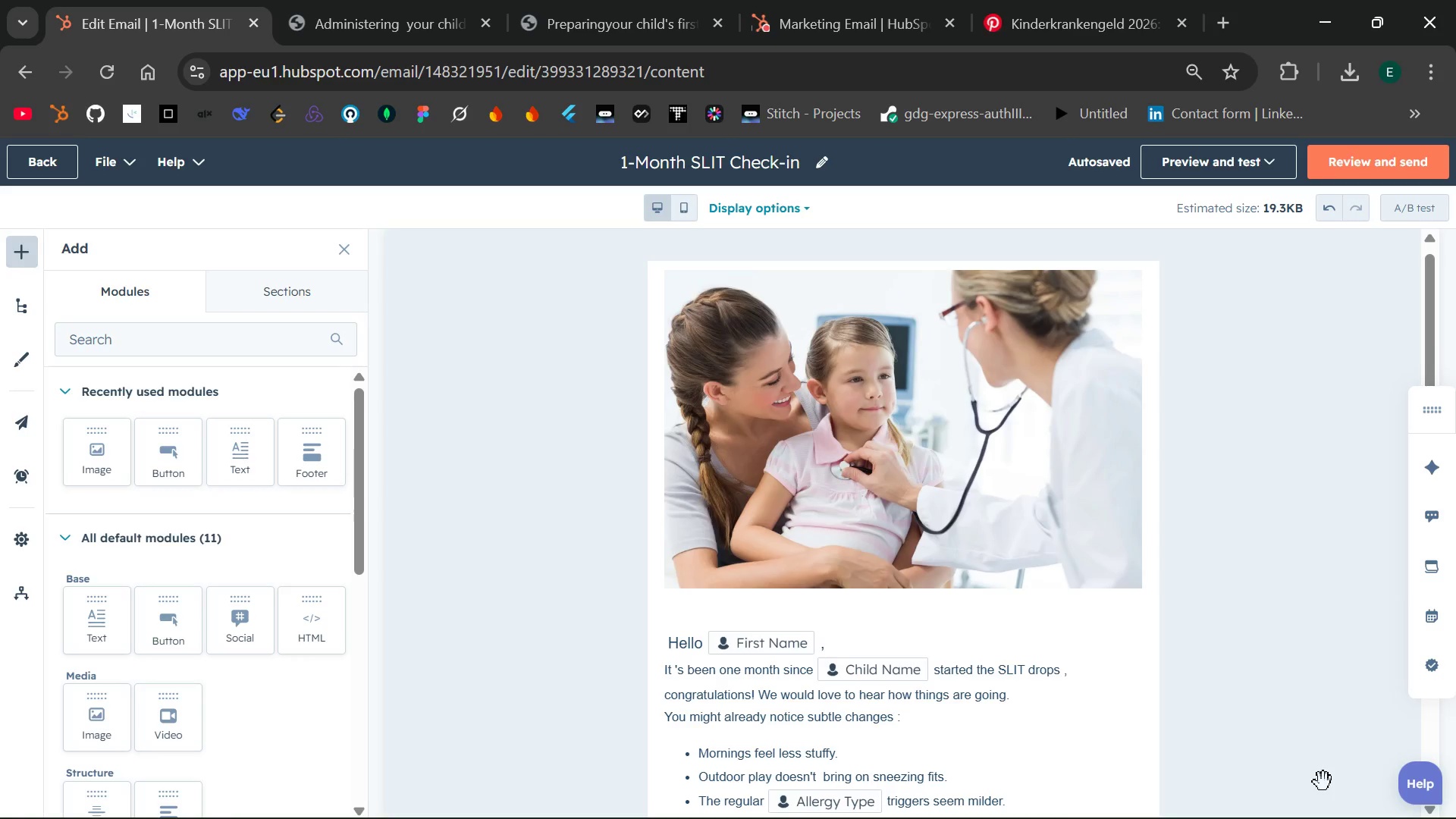 
left_click([370, 2])
 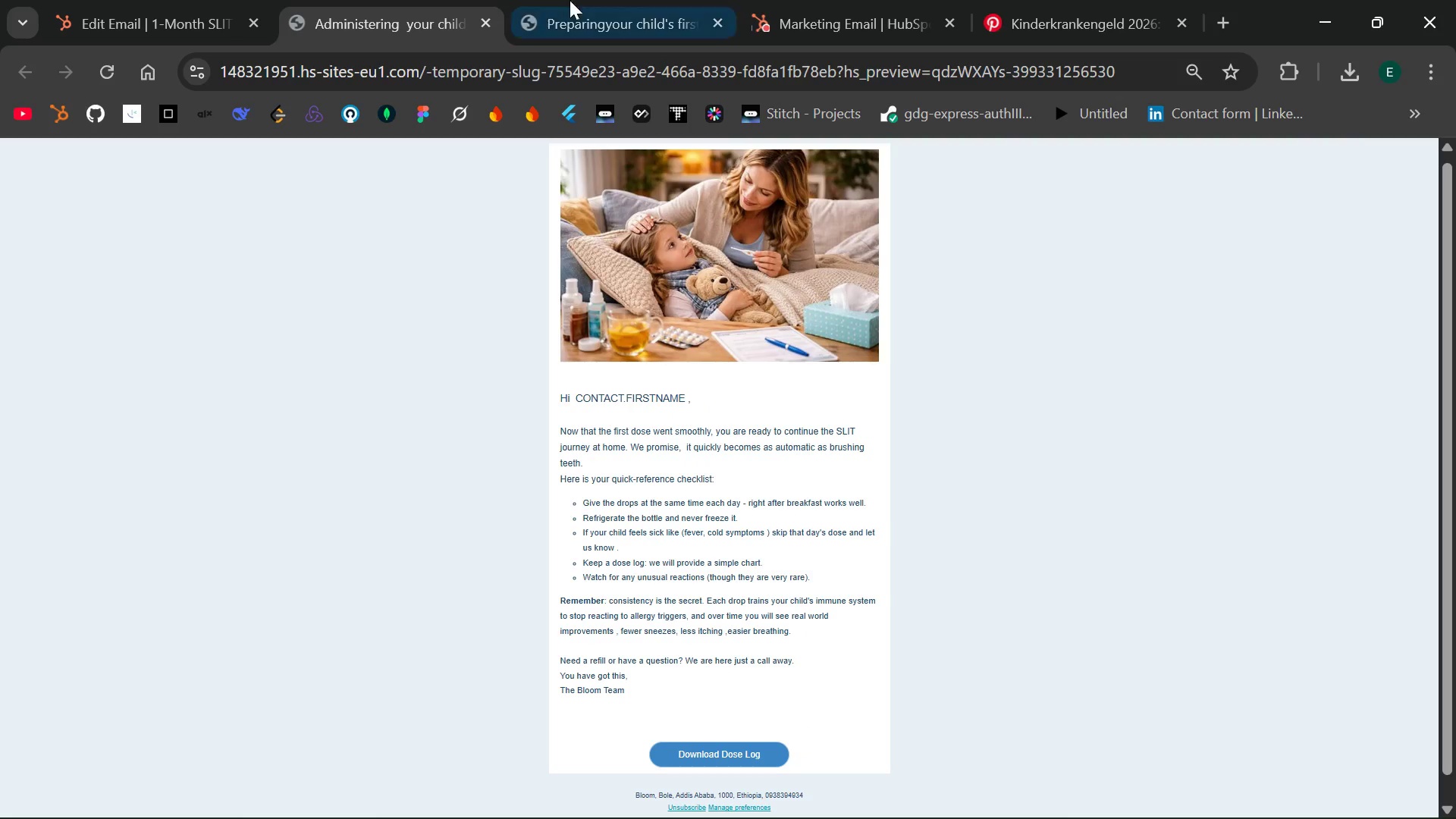 
left_click([604, 0])
 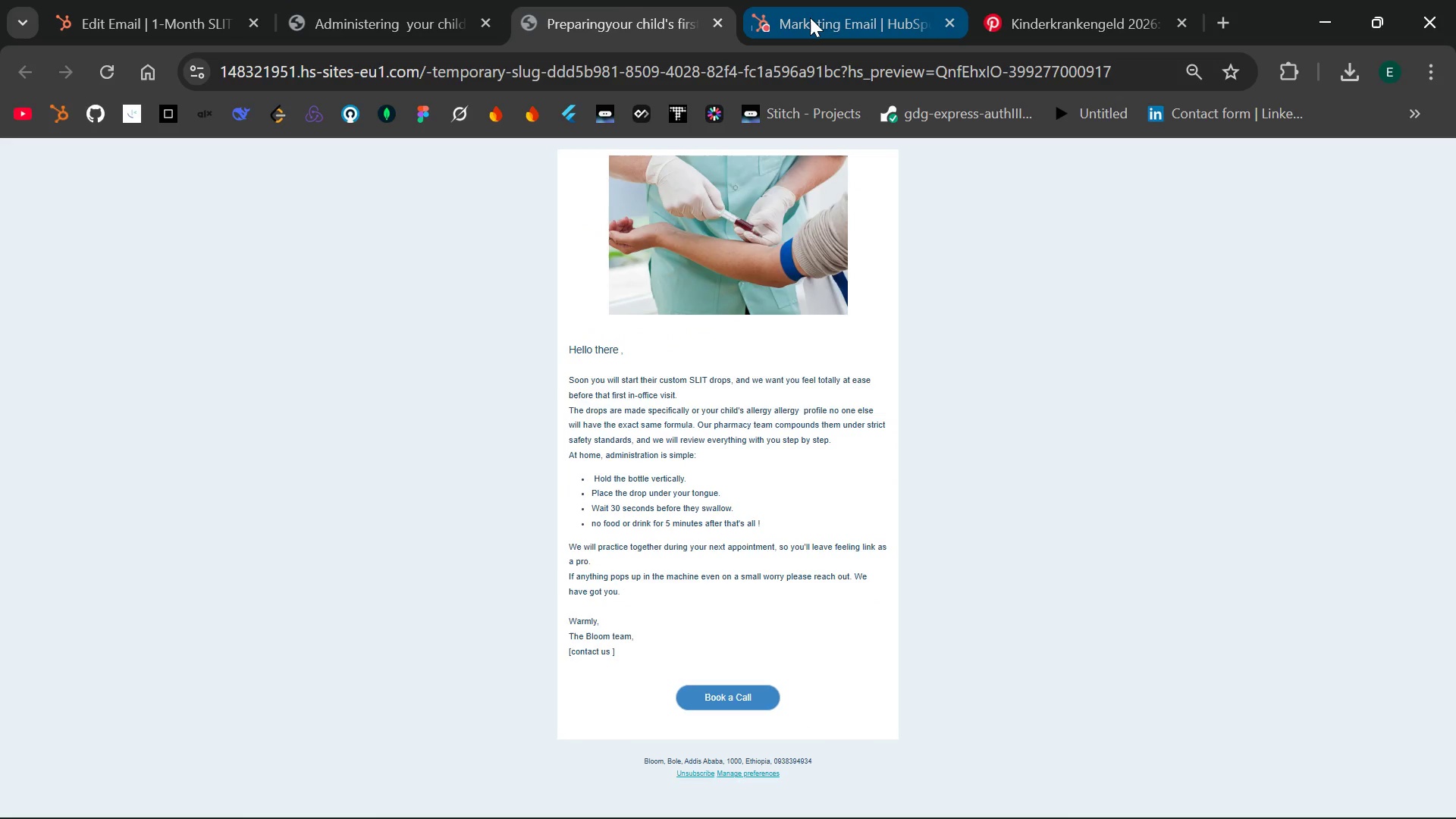 
left_click([810, 17])
 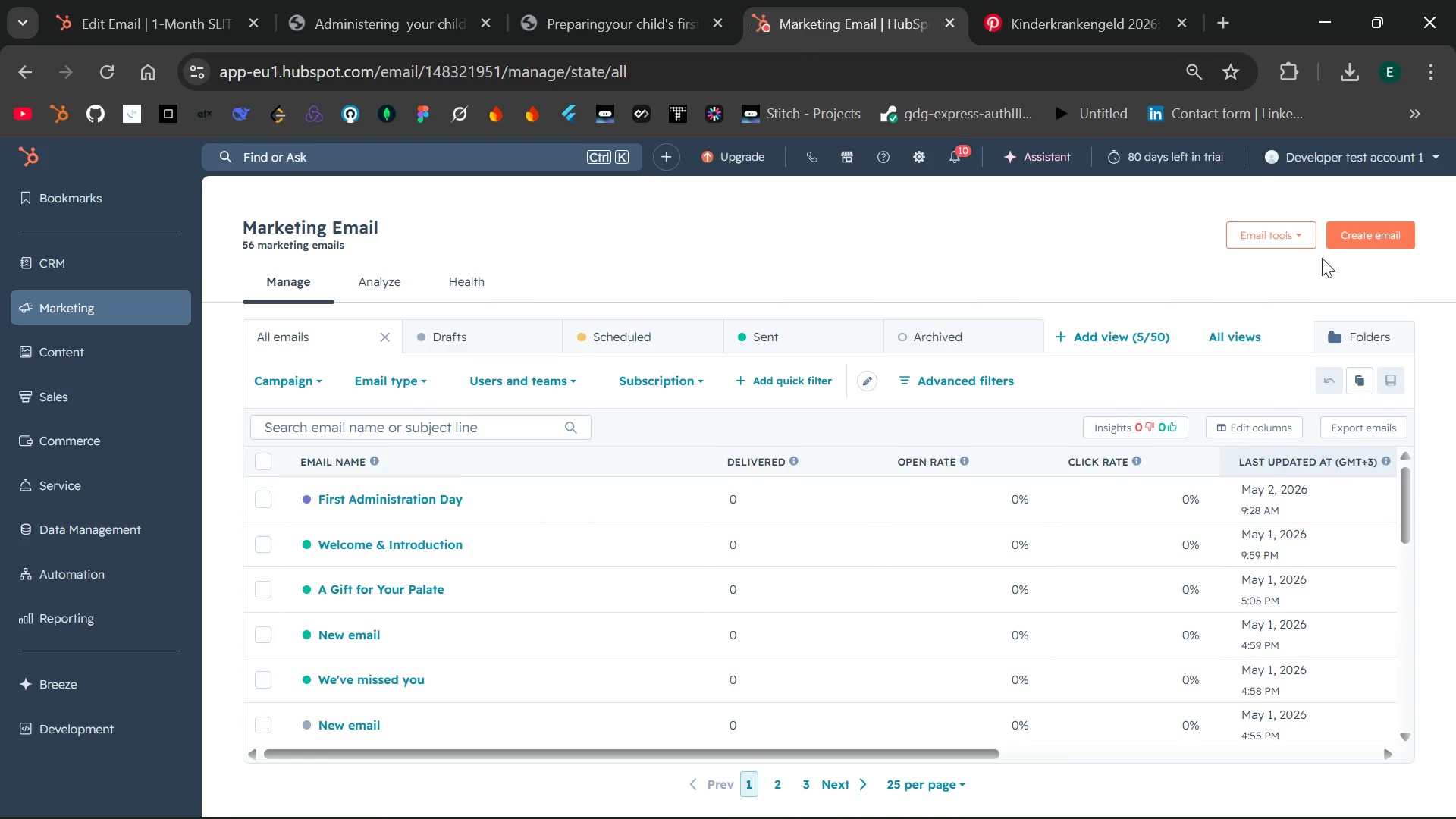 
left_click([1354, 243])
 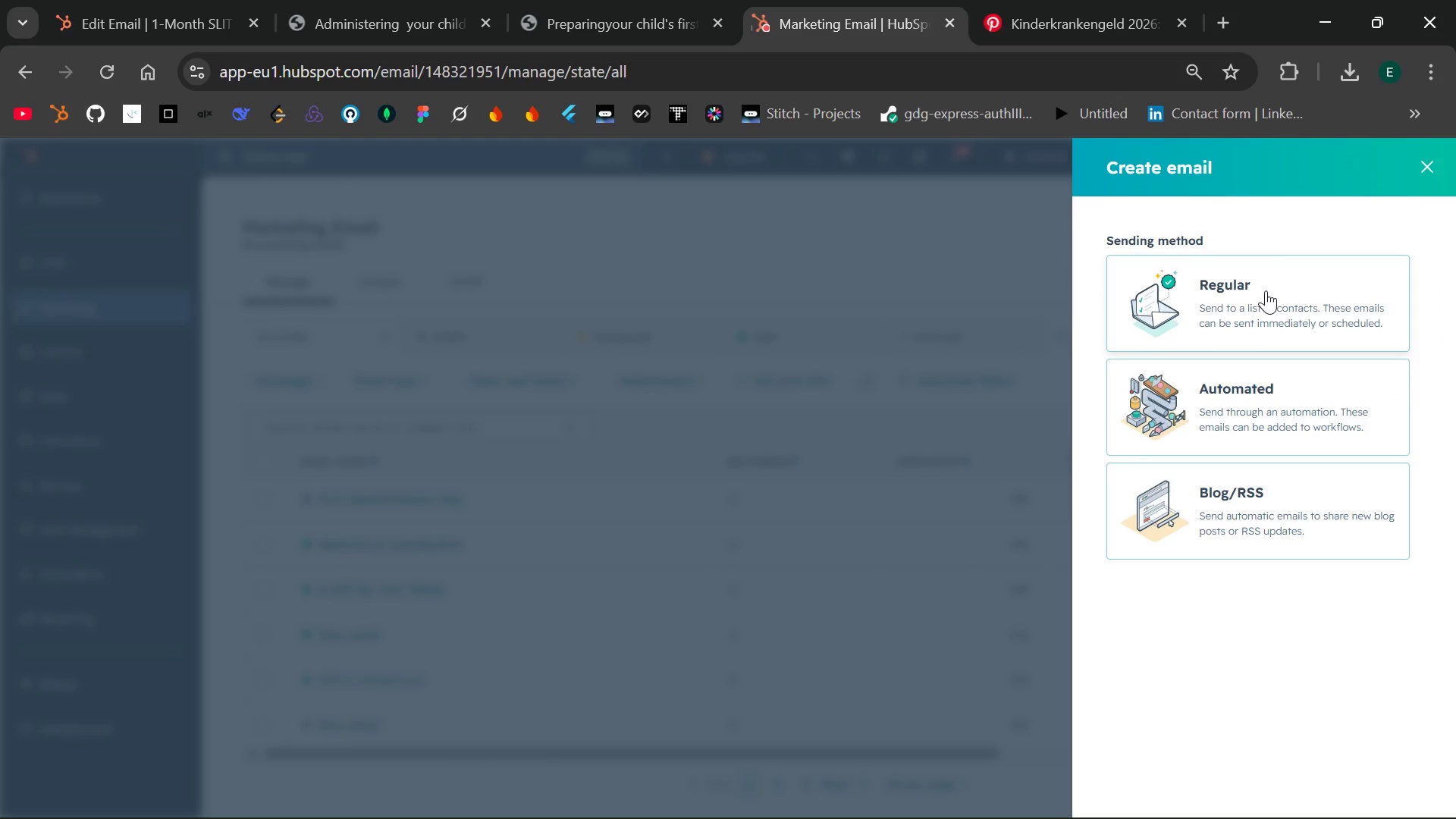 
left_click([1266, 290])
 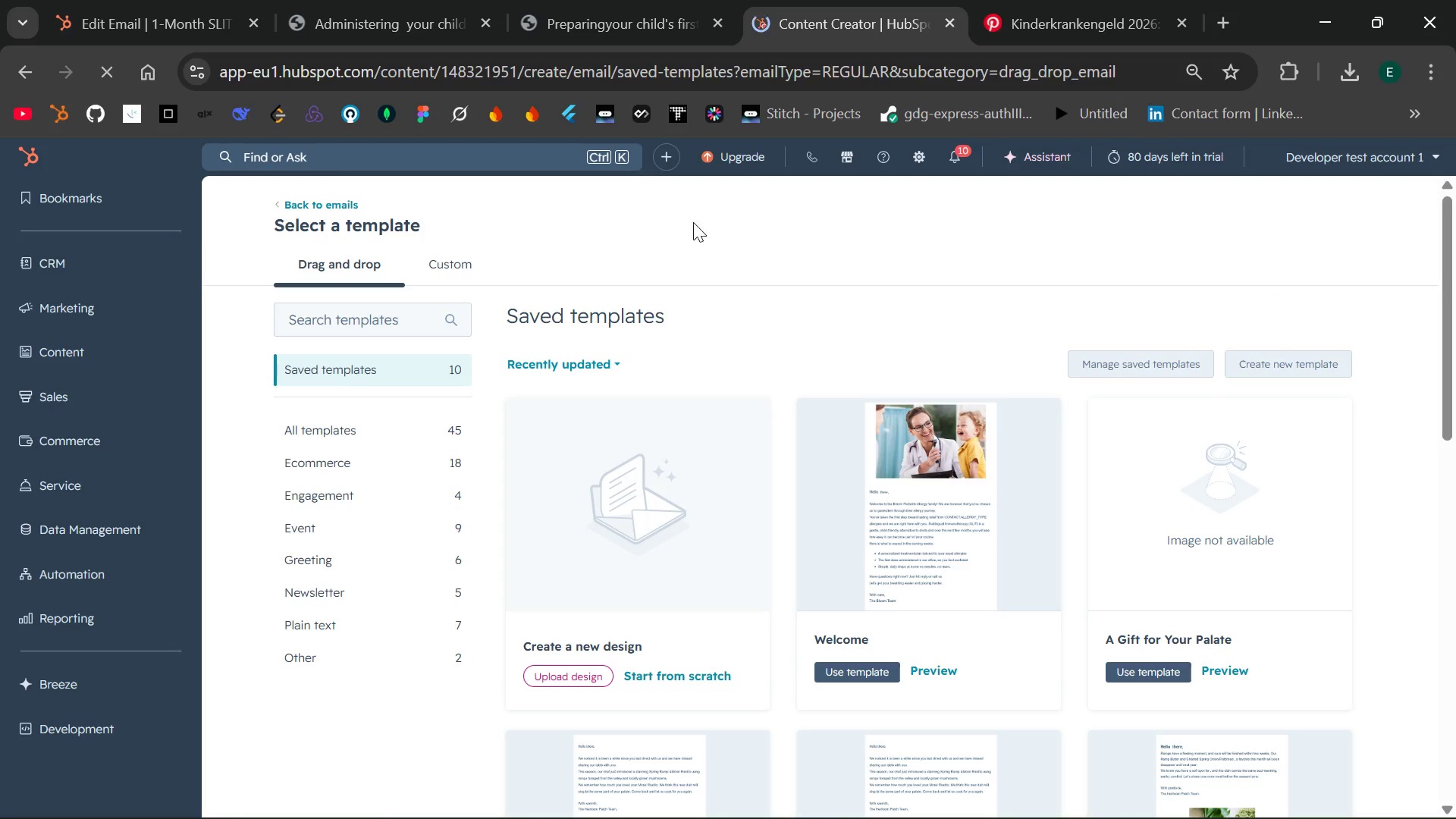 
wait(6.39)
 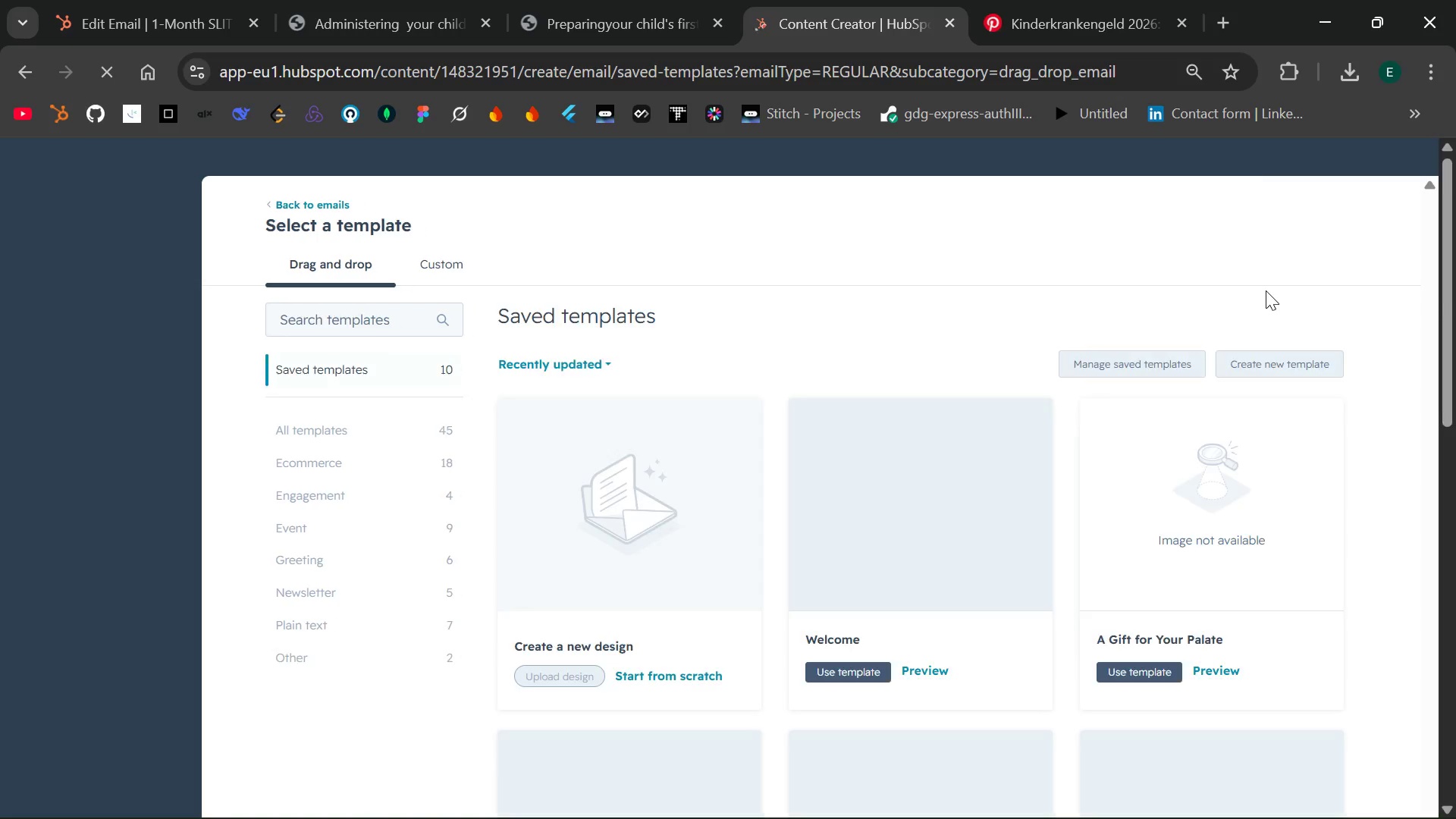 
left_click([184, 17])
 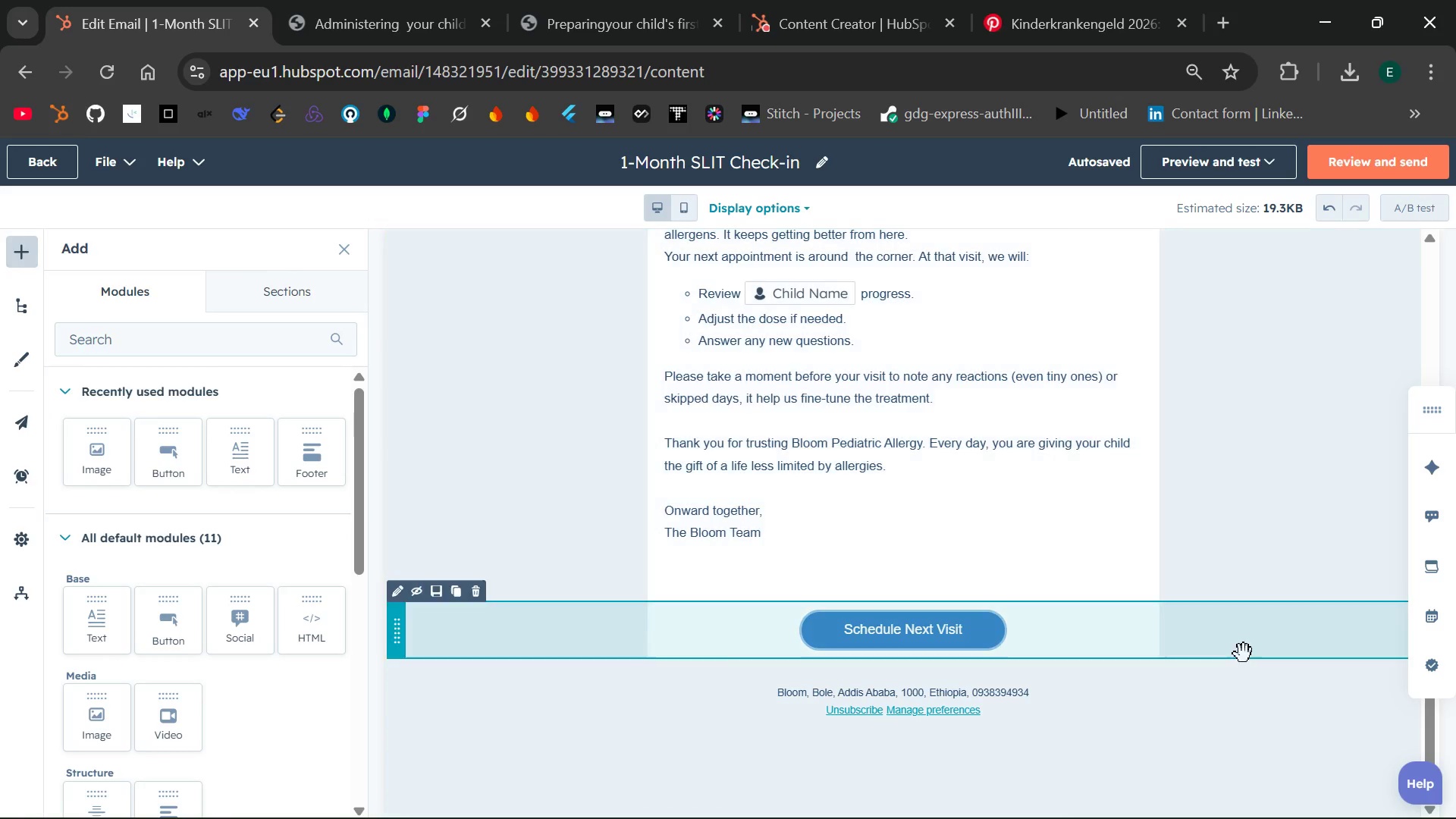 
wait(22.69)
 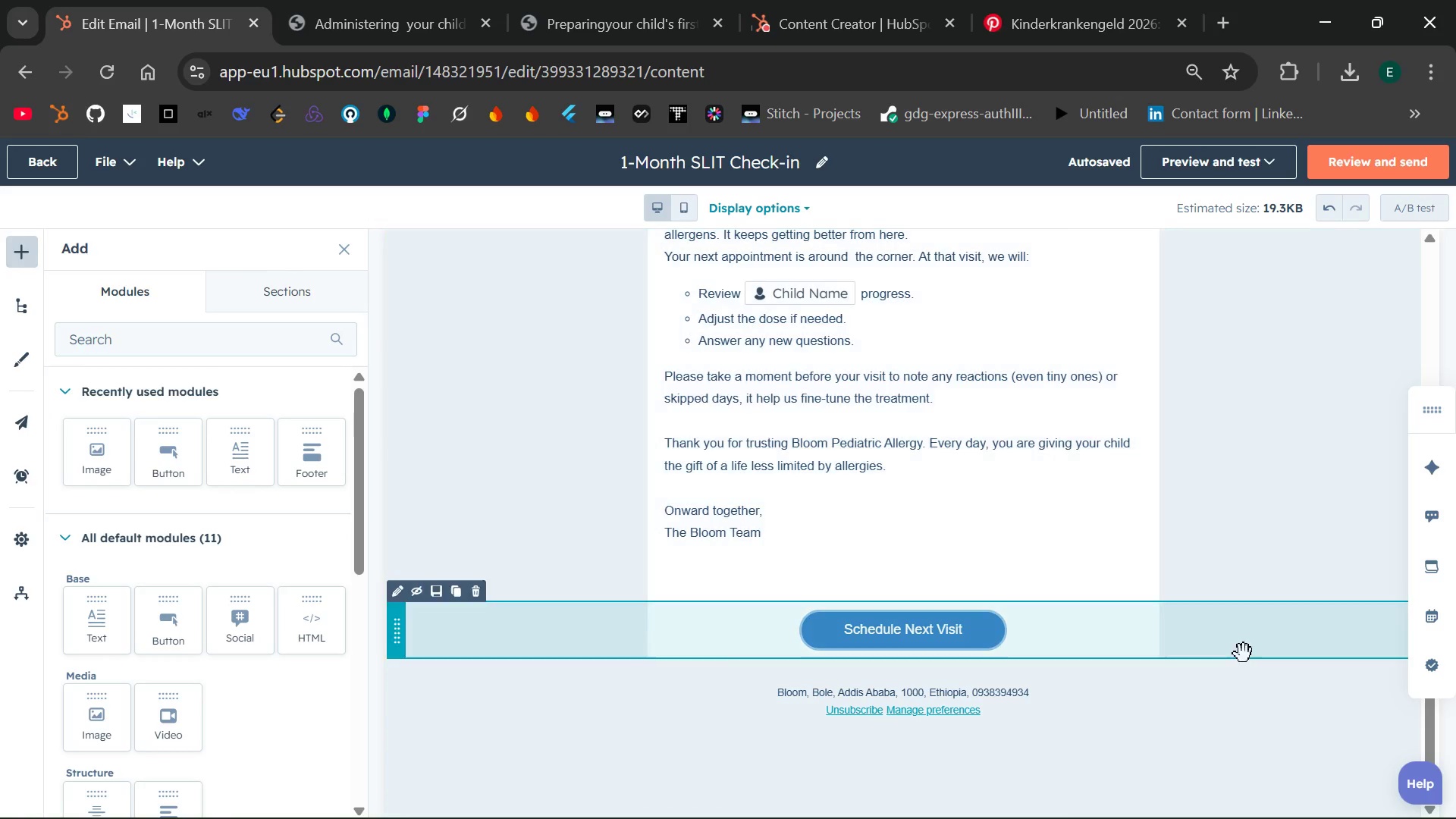 
left_click([1240, 160])
 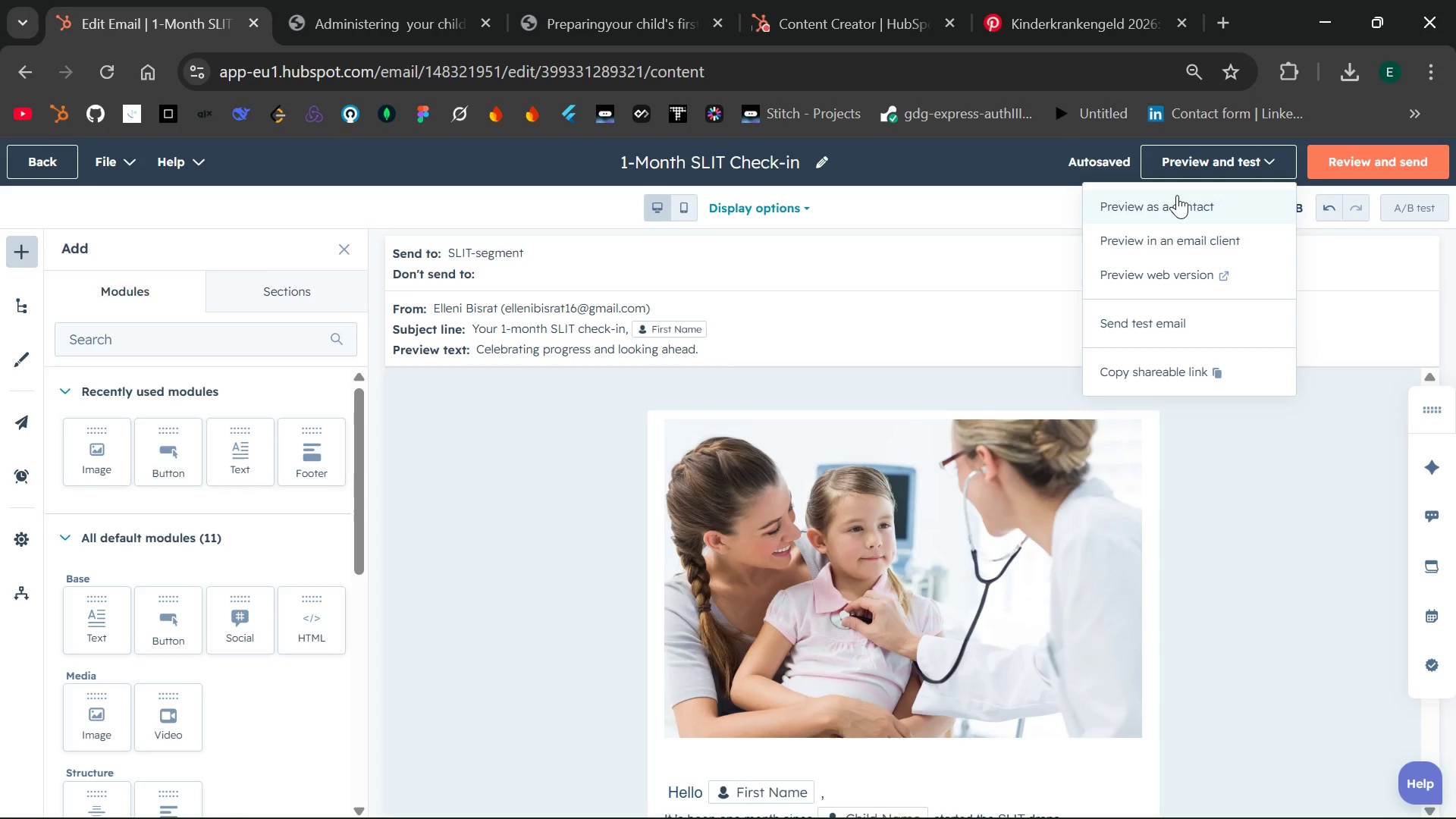 
left_click([1177, 195])
 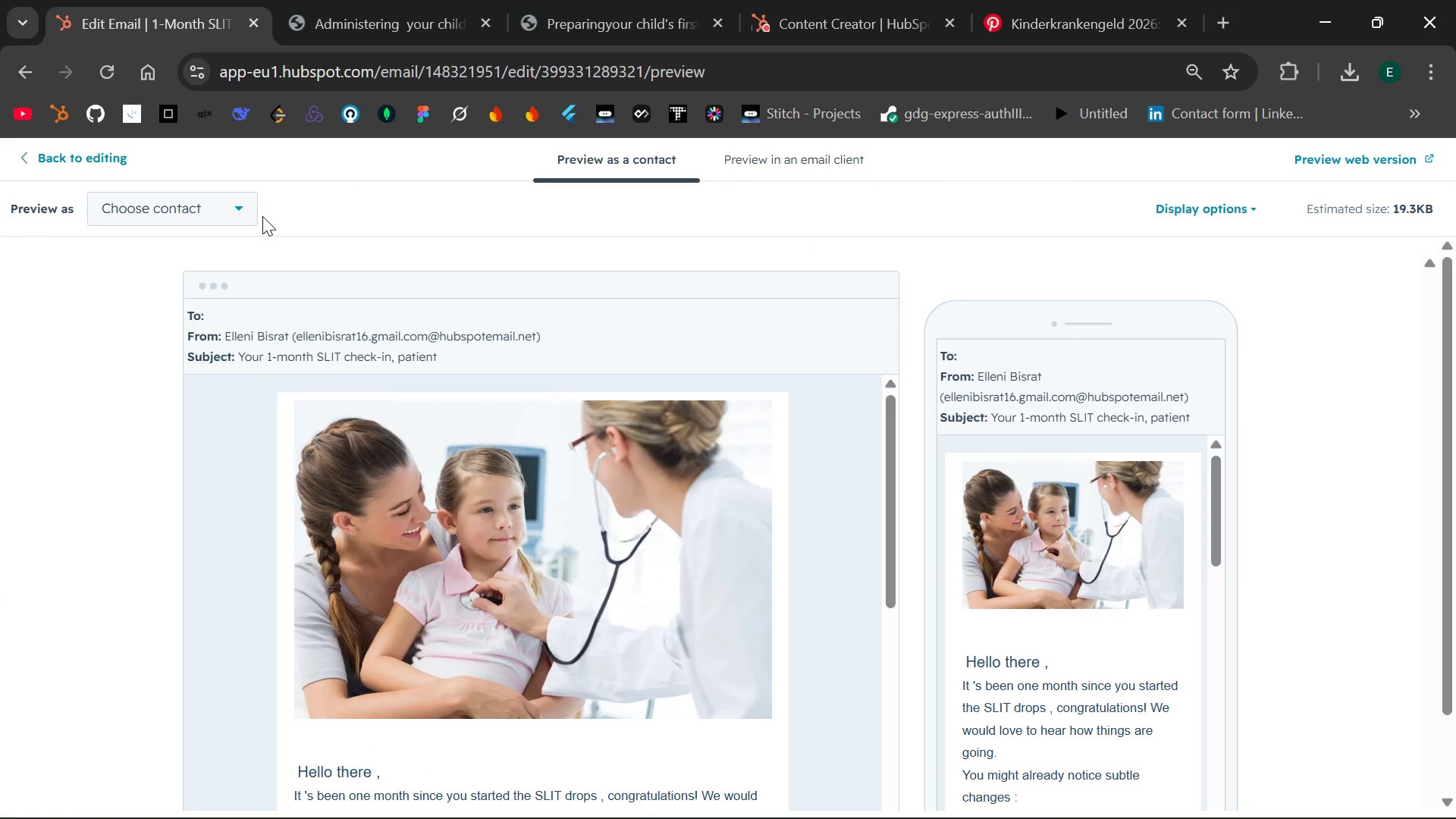 
wait(5.27)
 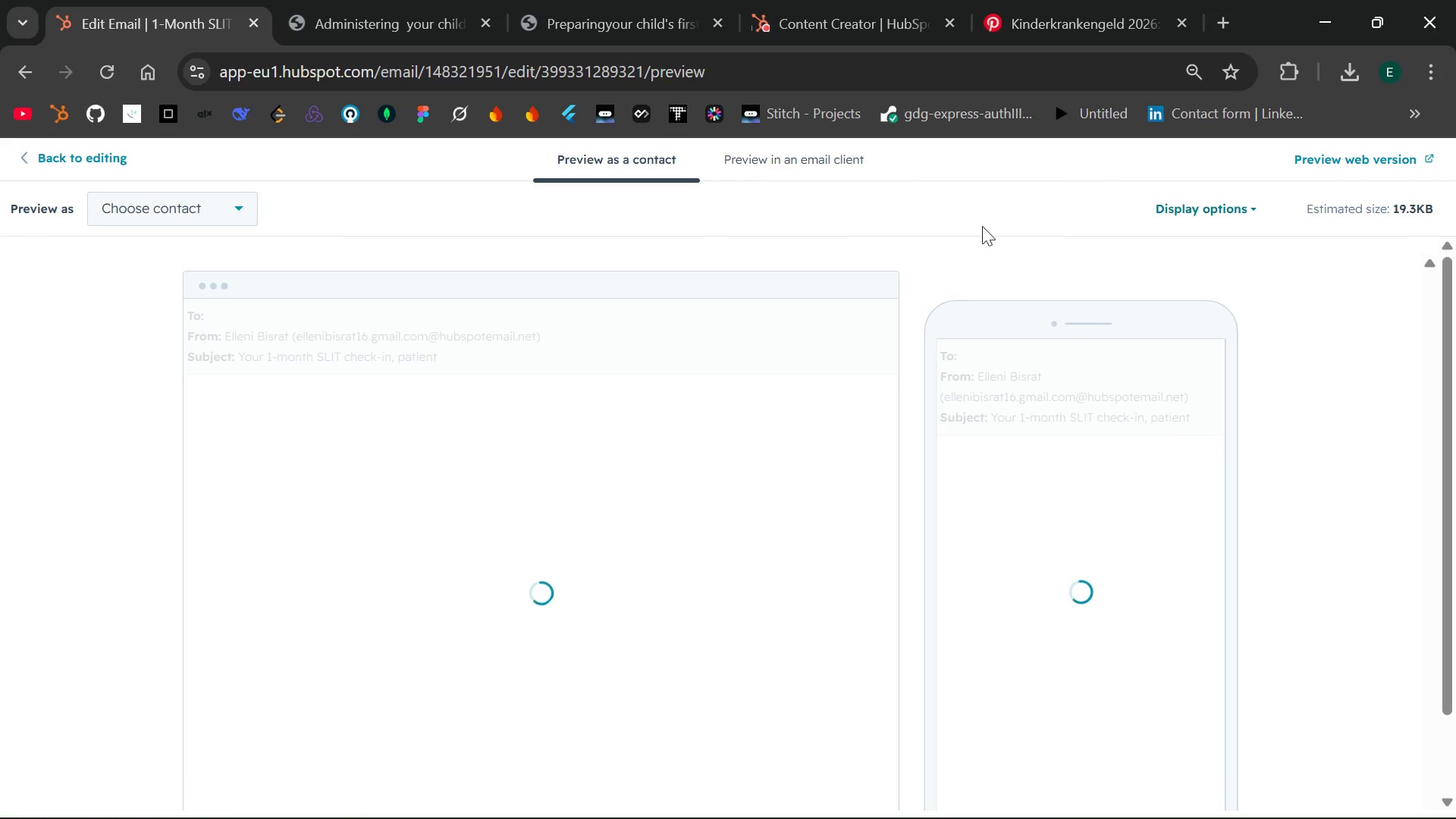 
left_click([240, 209])
 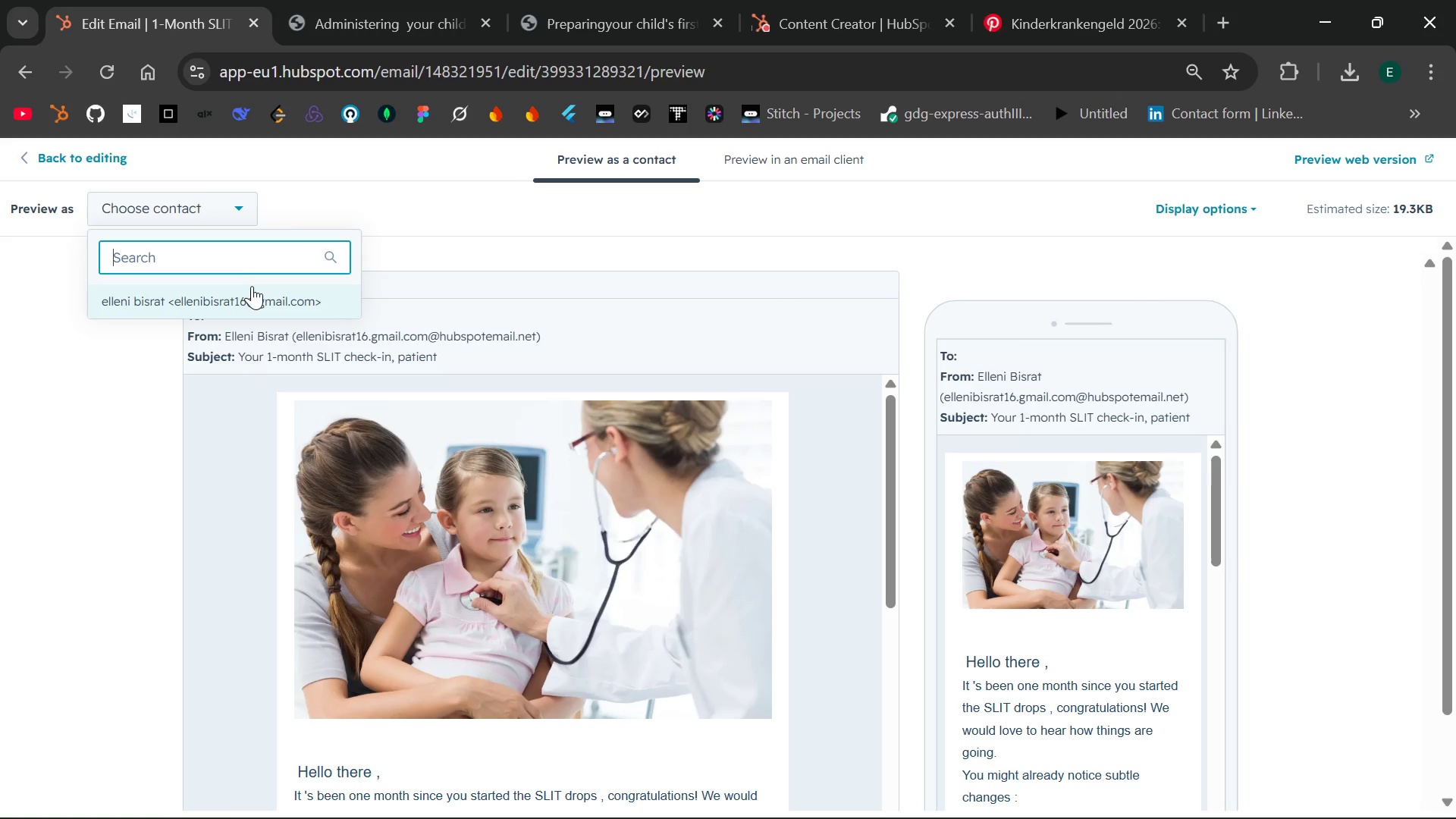 
left_click([252, 292])
 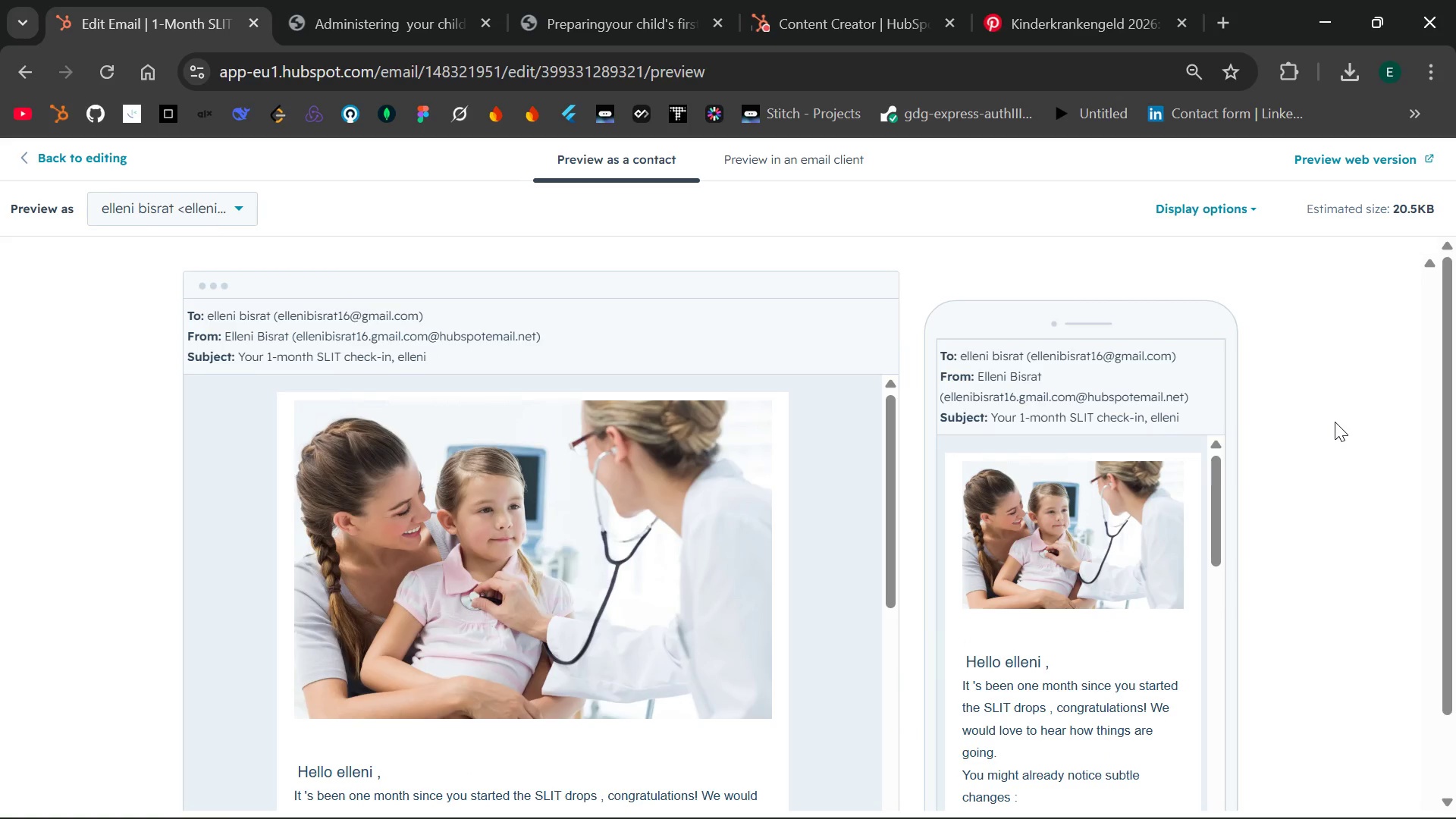 
wait(6.75)
 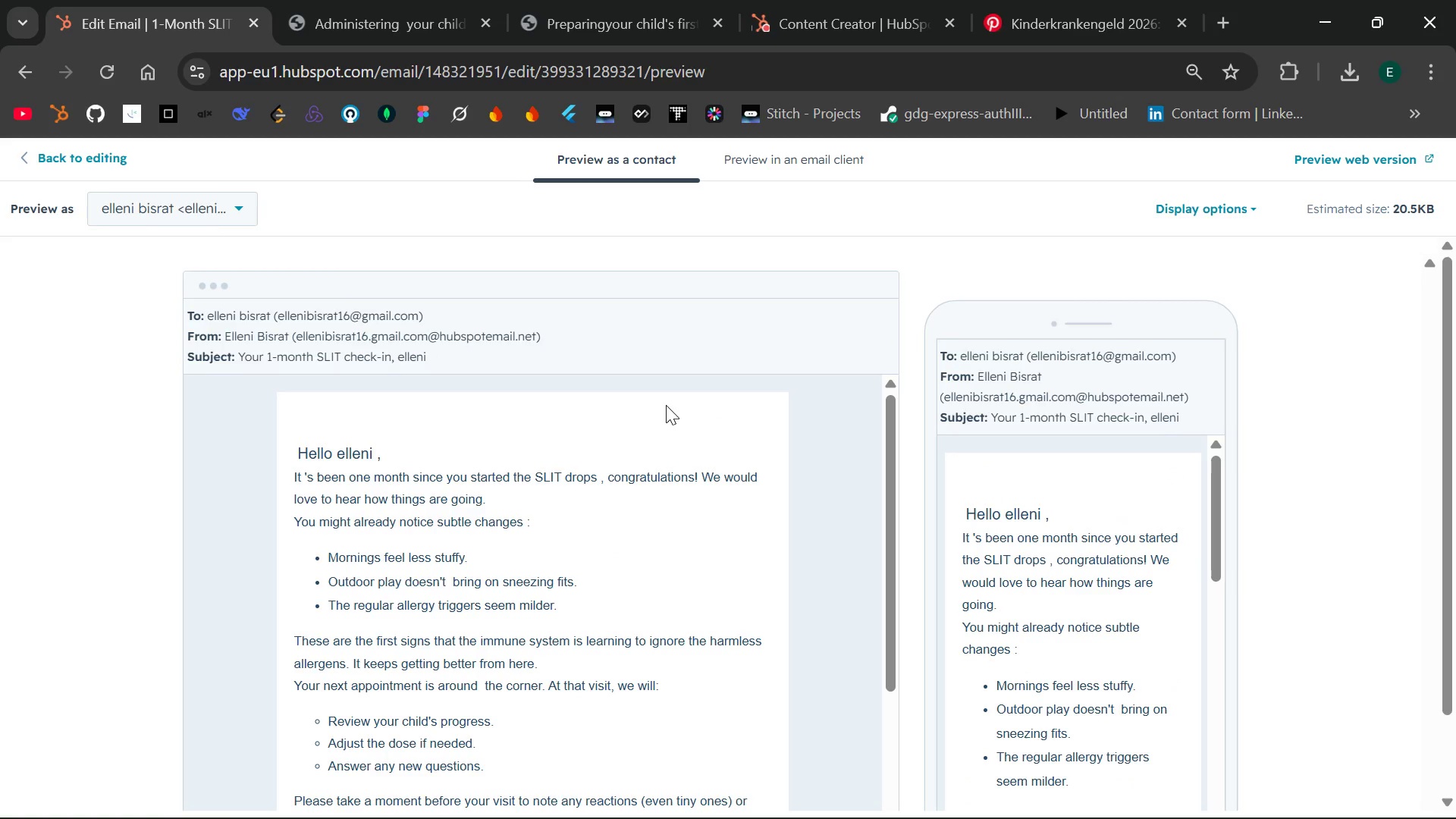 
key(PrintScreen)
 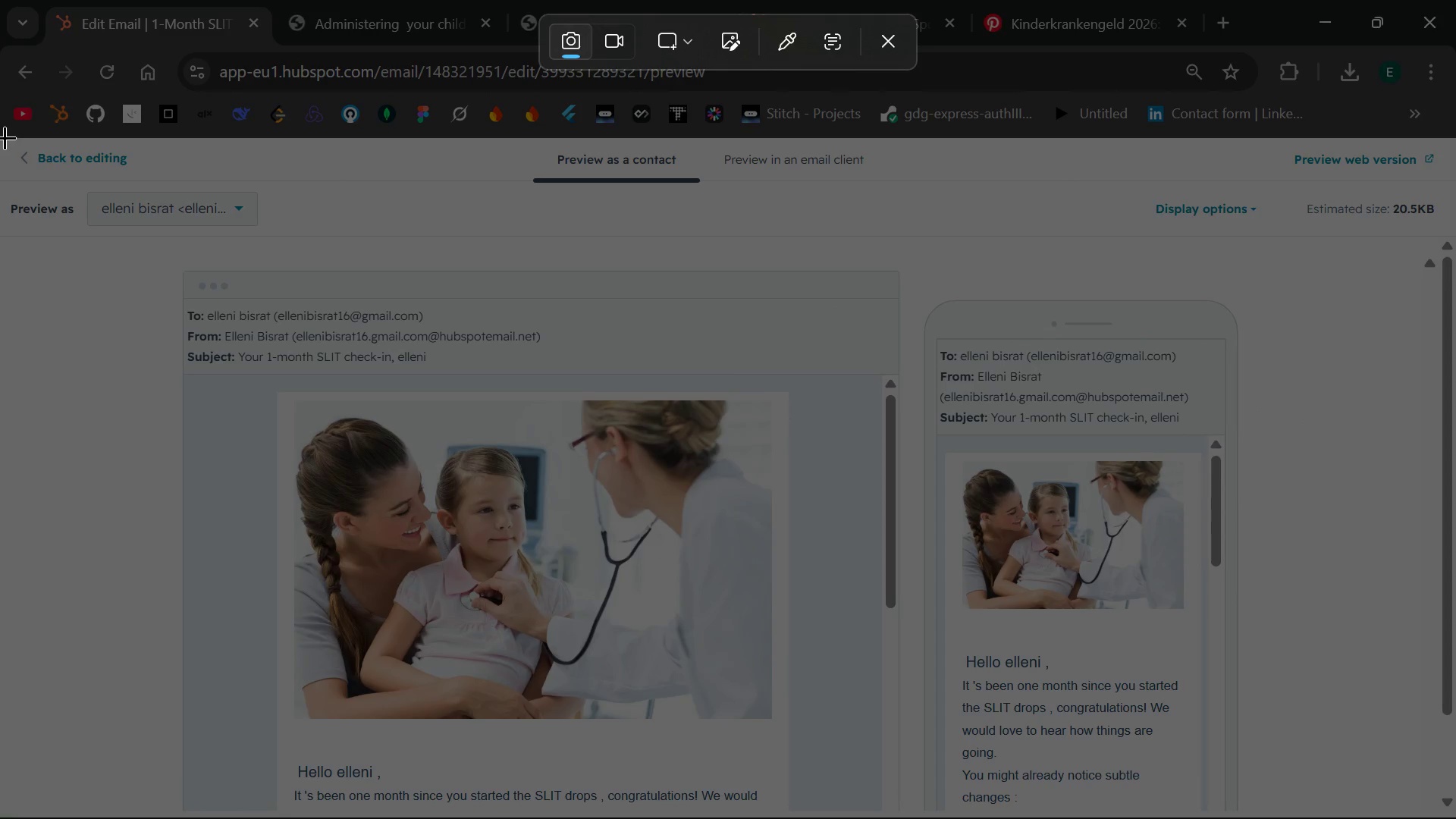 
left_click_drag(start_coordinate=[2, 136], to_coordinate=[1455, 818])
 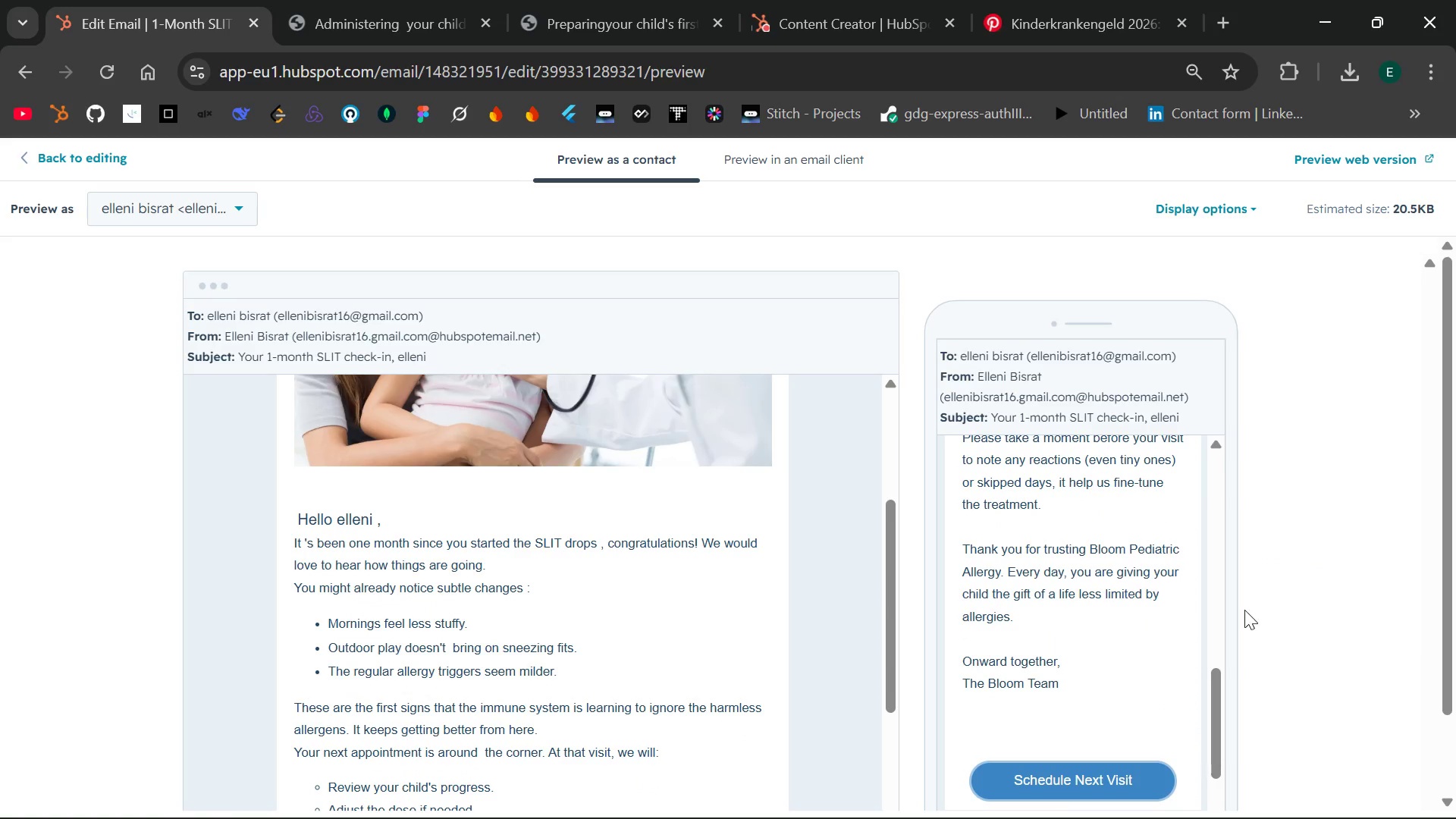 
wait(19.14)
 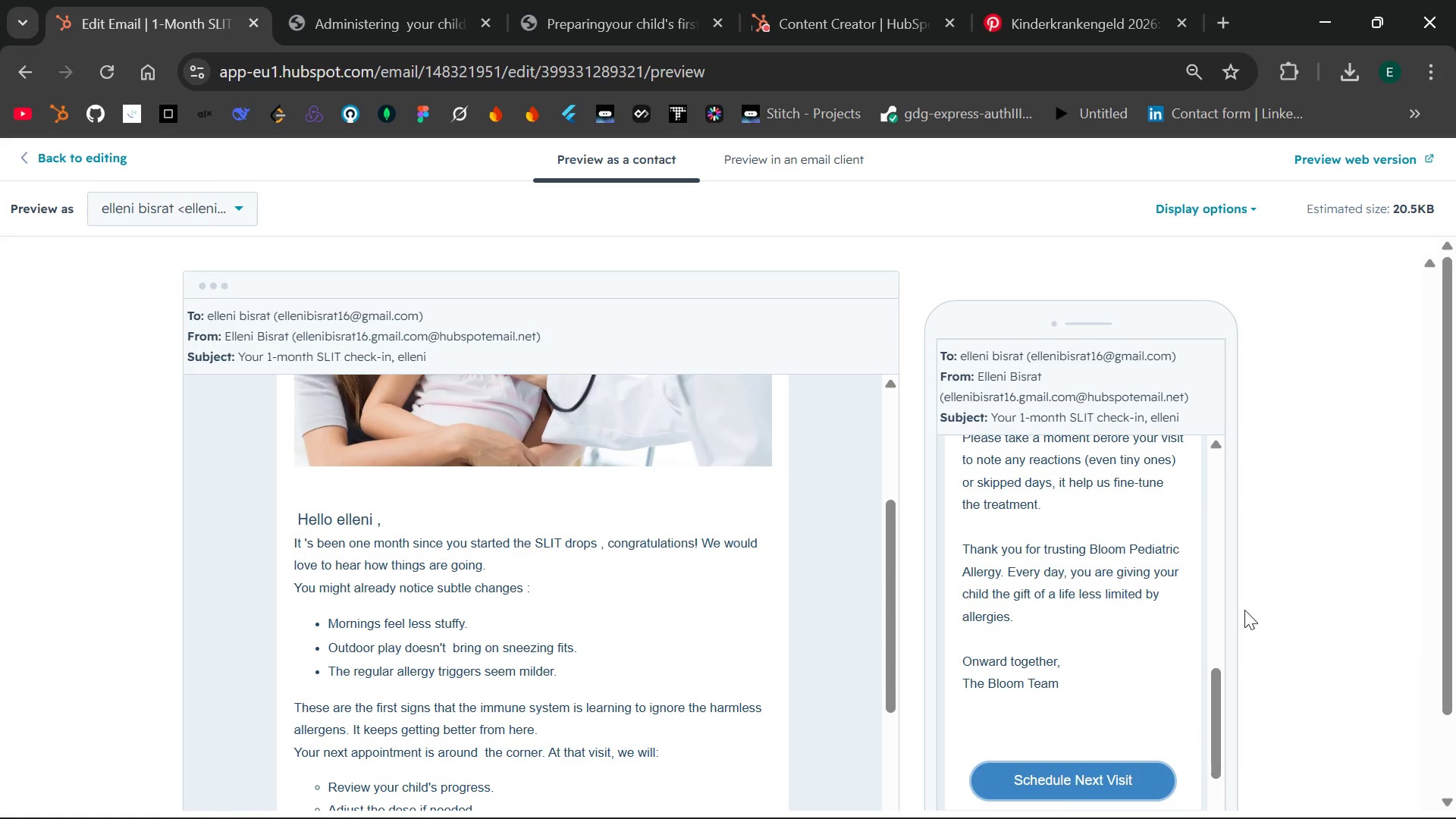 
key(PrintScreen)
 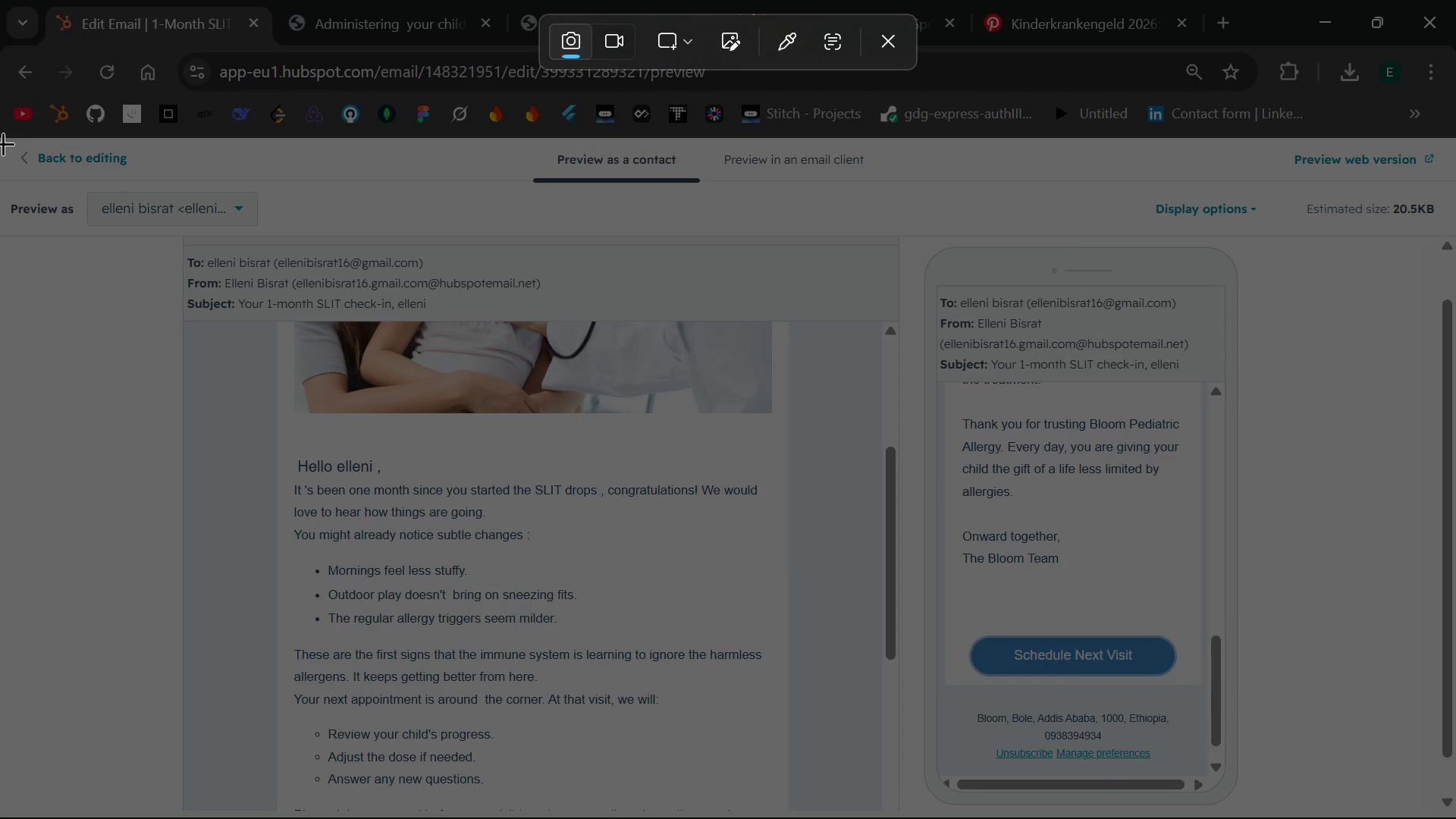 
left_click_drag(start_coordinate=[2, 134], to_coordinate=[1455, 818])
 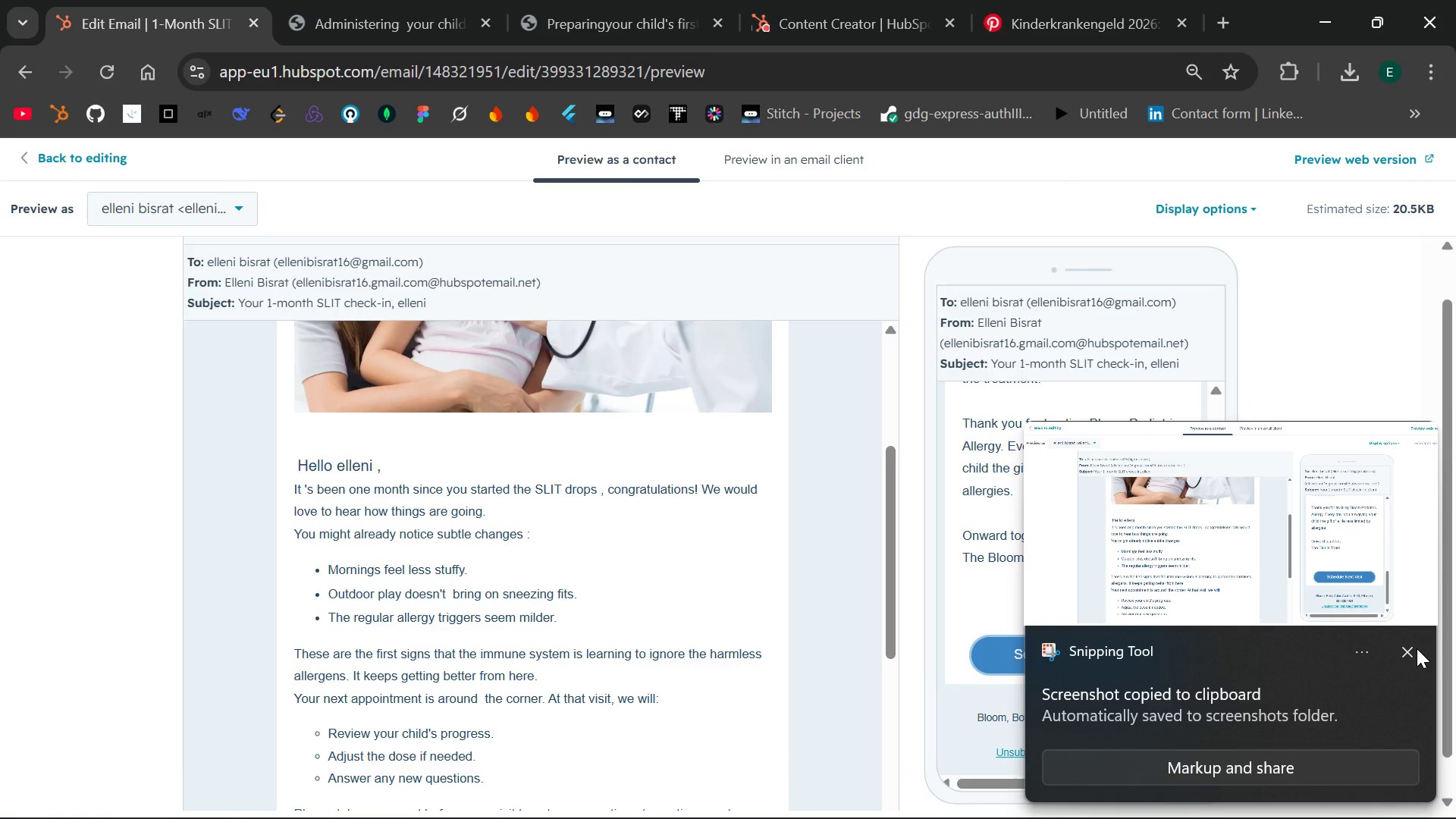 
left_click([1416, 648])
 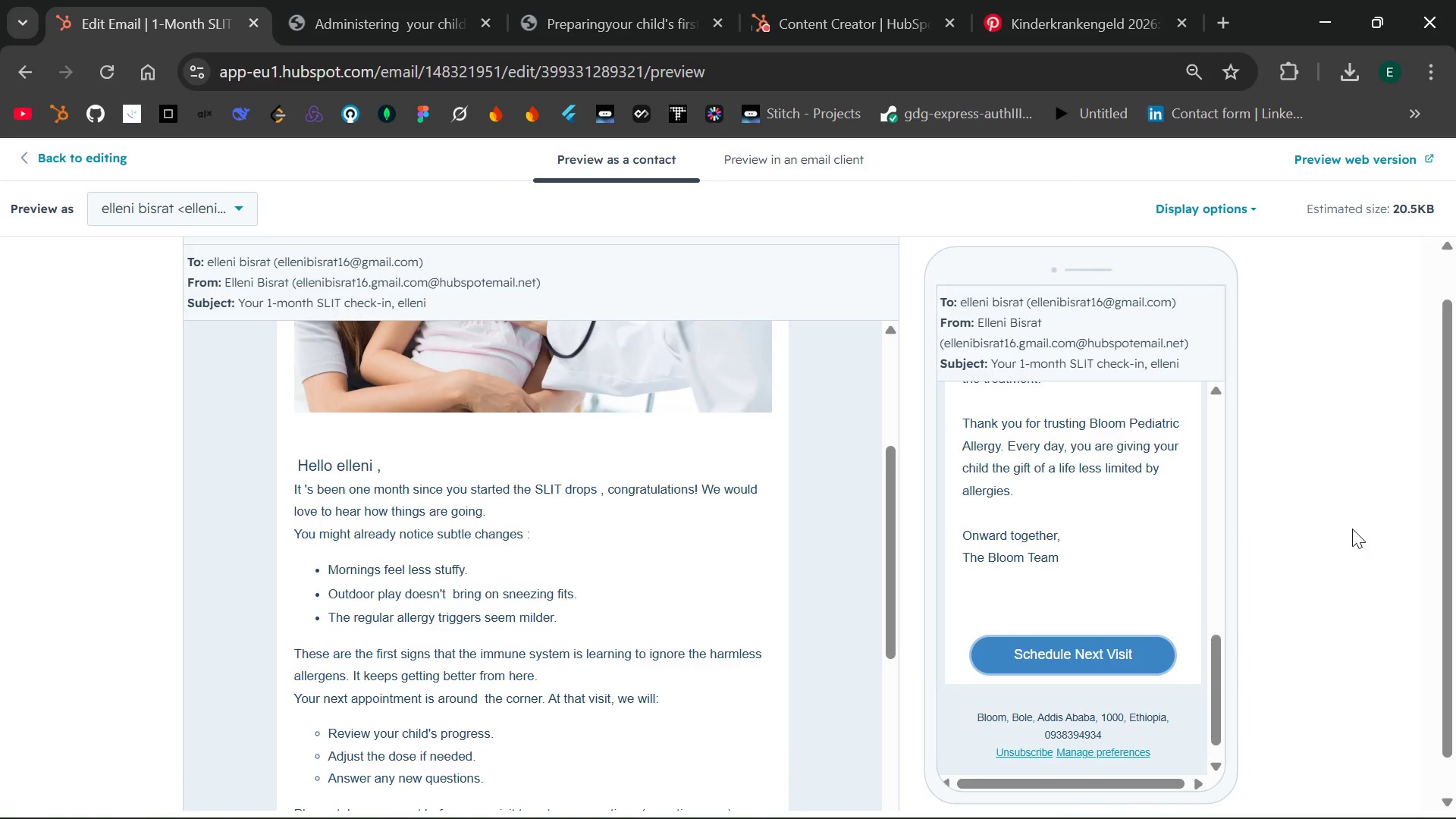 
wait(9.77)
 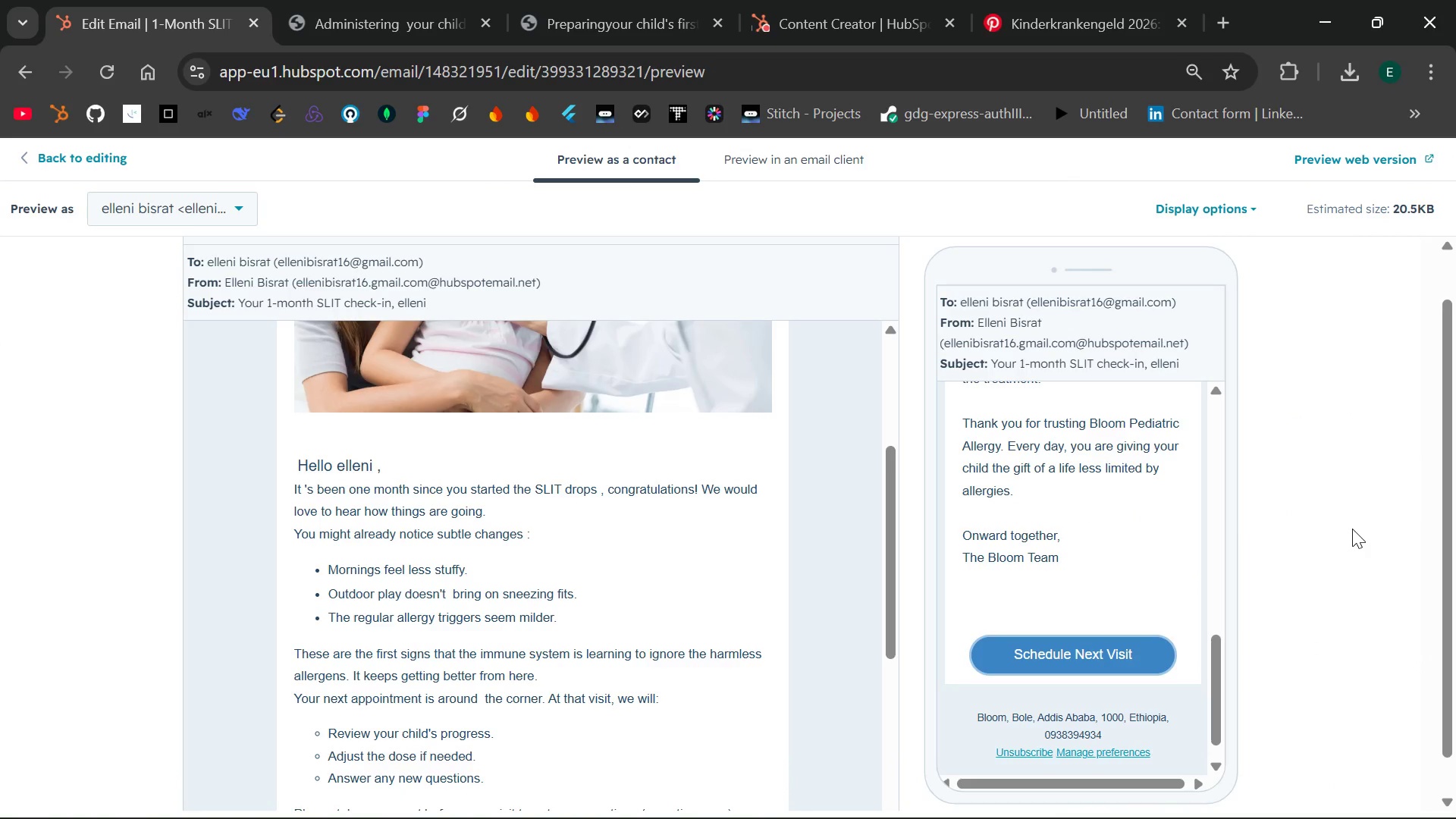 
left_click([1345, 159])
 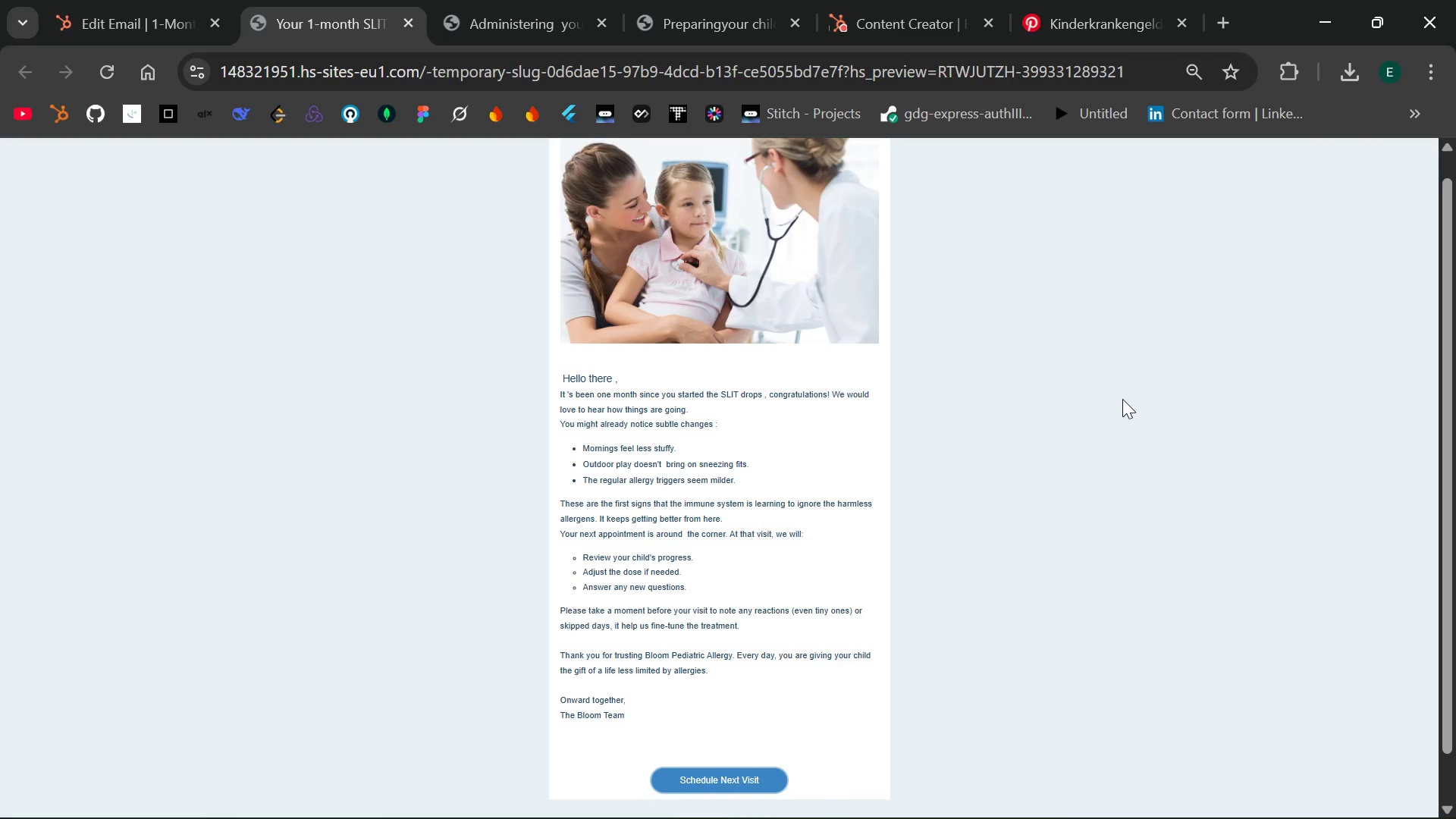 
wait(8.3)
 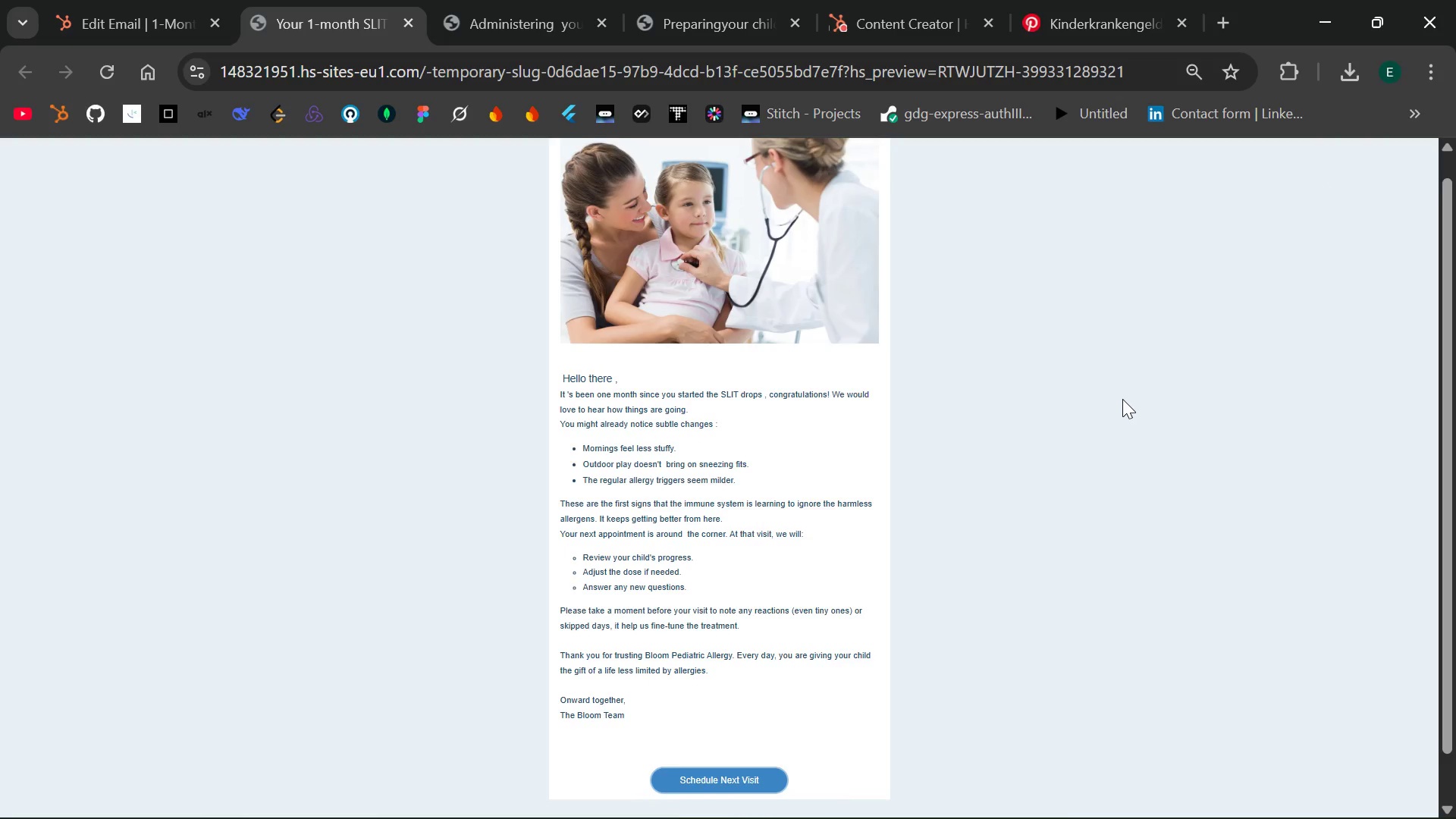 
key(PrintScreen)
 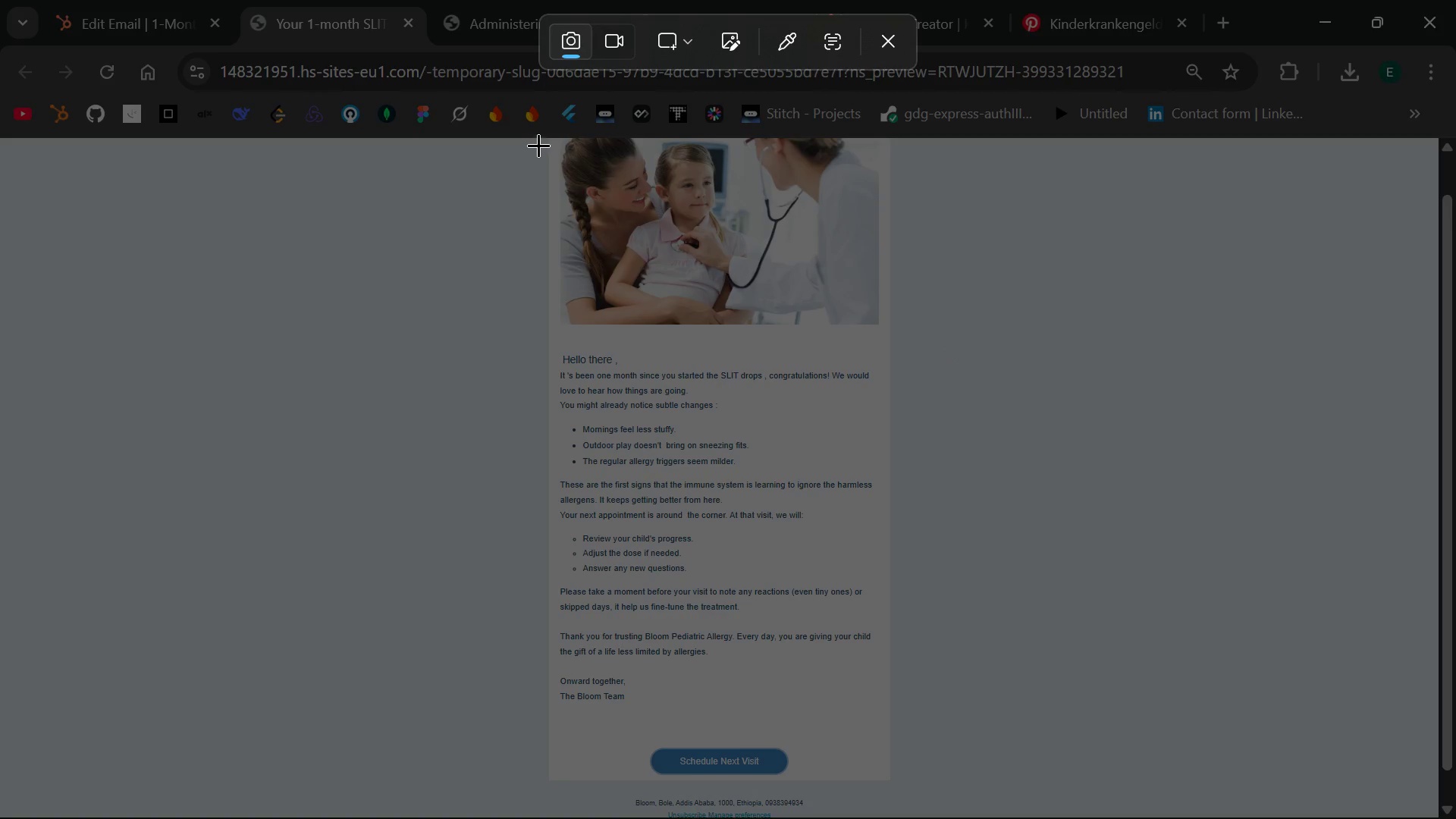 
left_click_drag(start_coordinate=[537, 139], to_coordinate=[903, 818])
 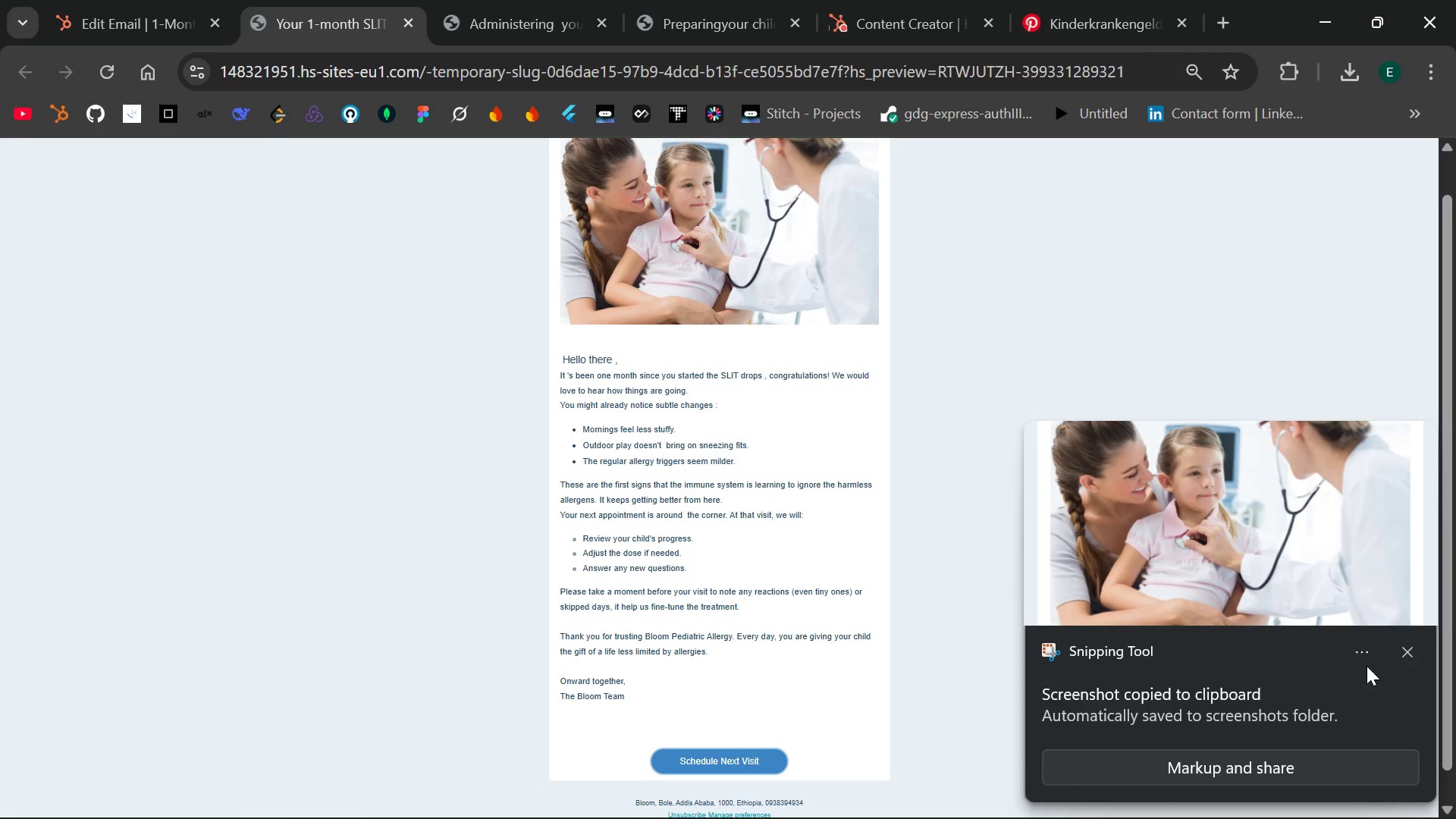 
left_click([1402, 654])
 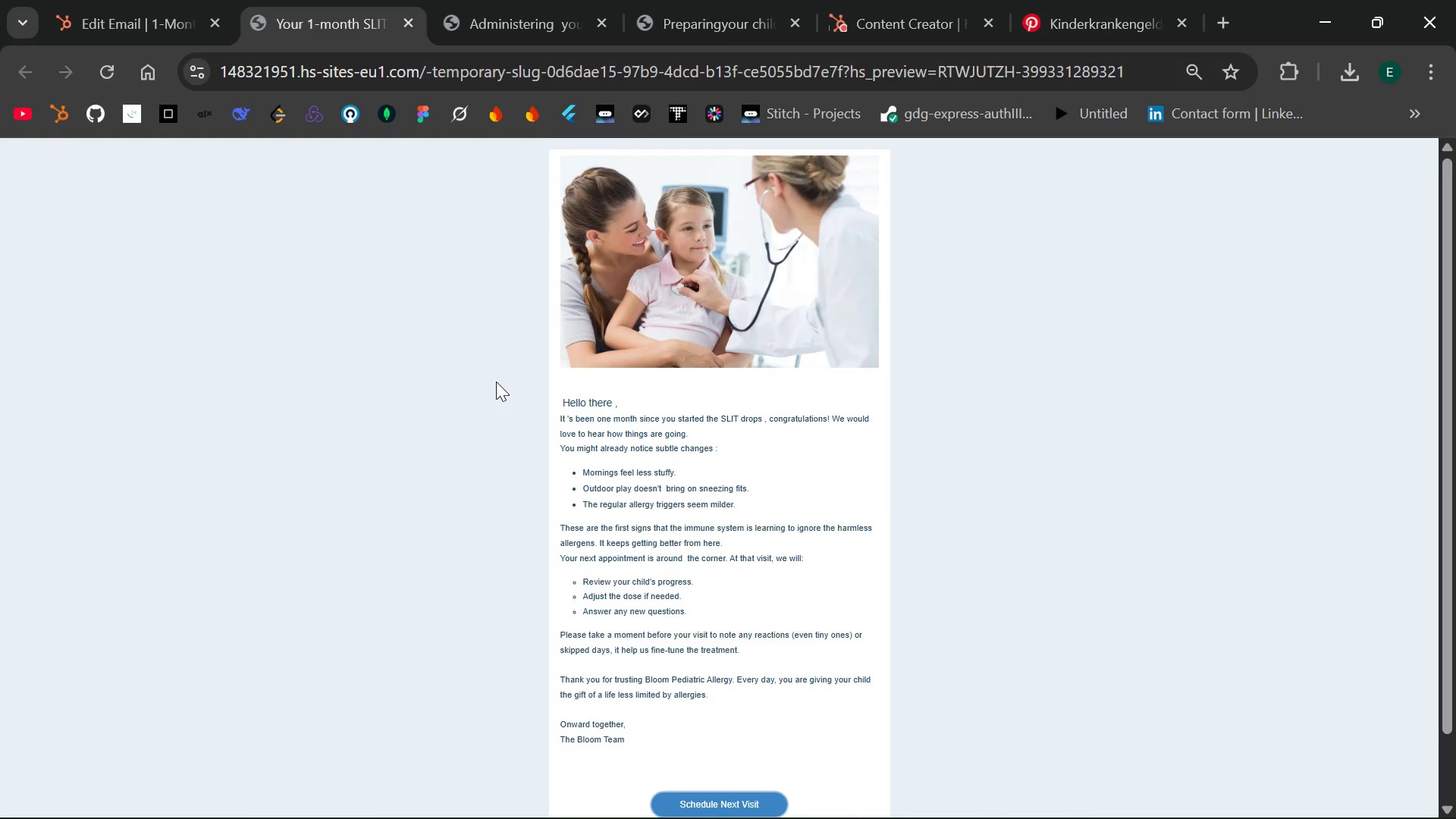 
left_click([495, 0])
 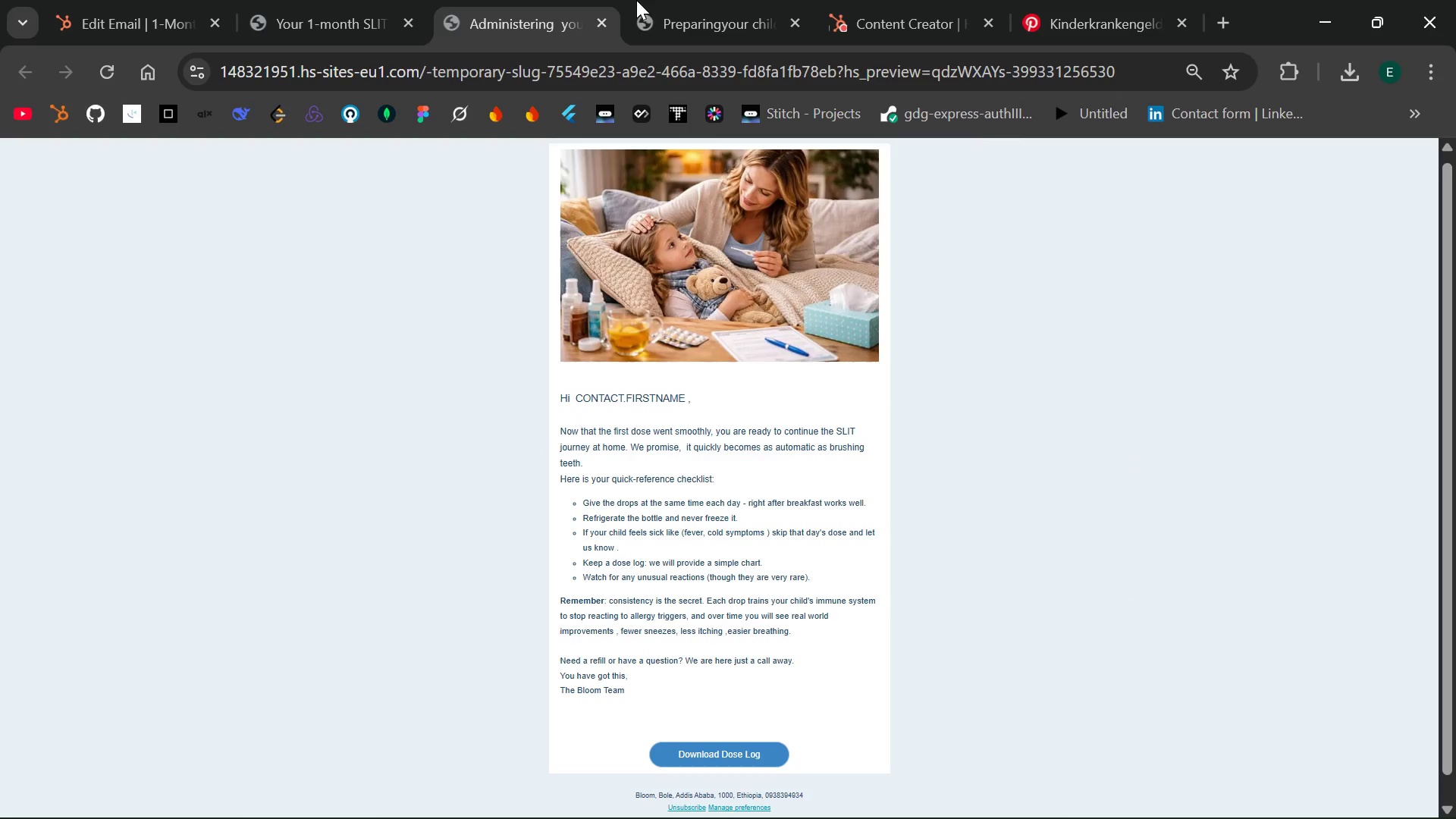 
left_click([693, 7])
 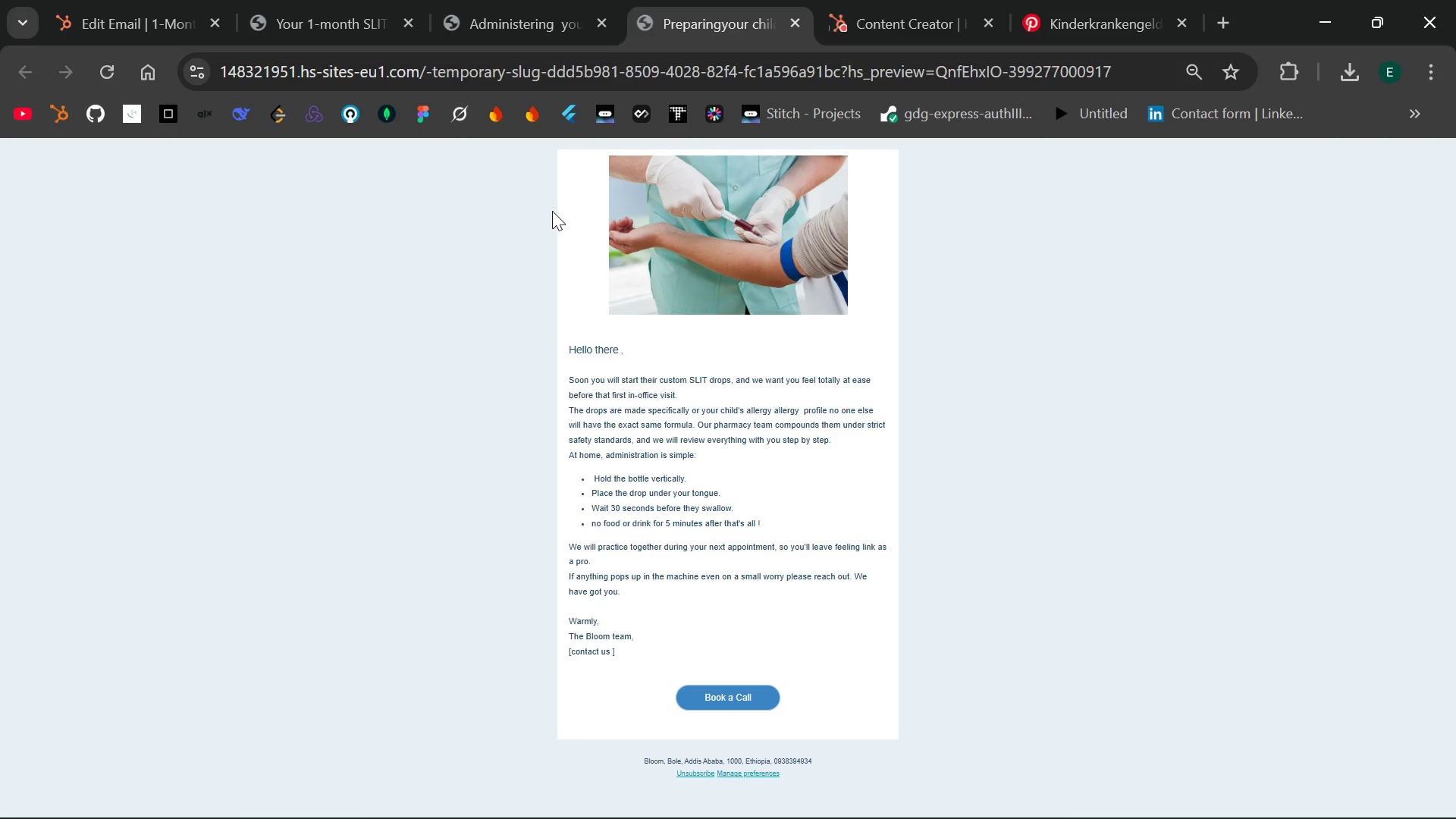 
wait(5.3)
 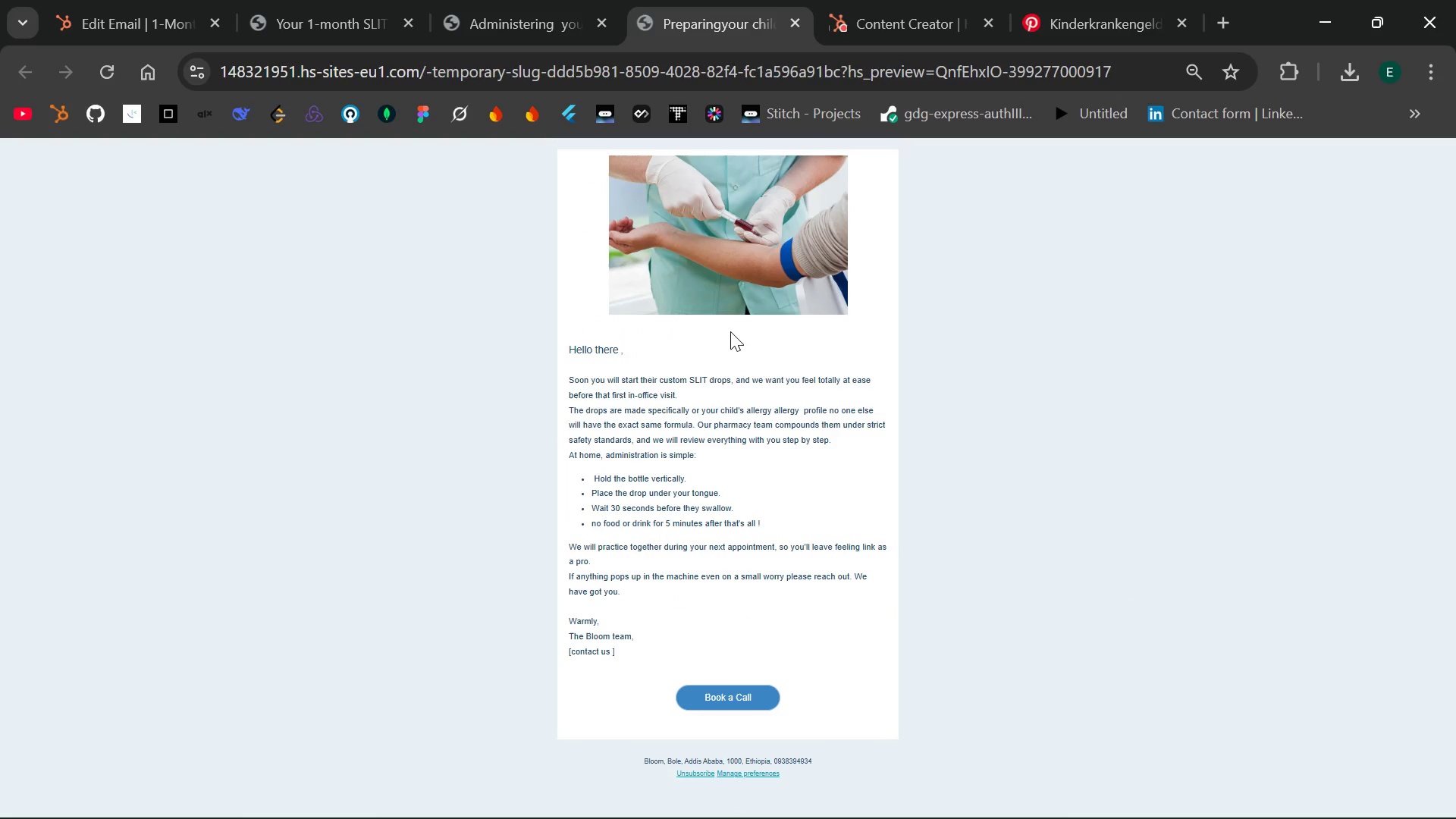 
left_click([494, 27])
 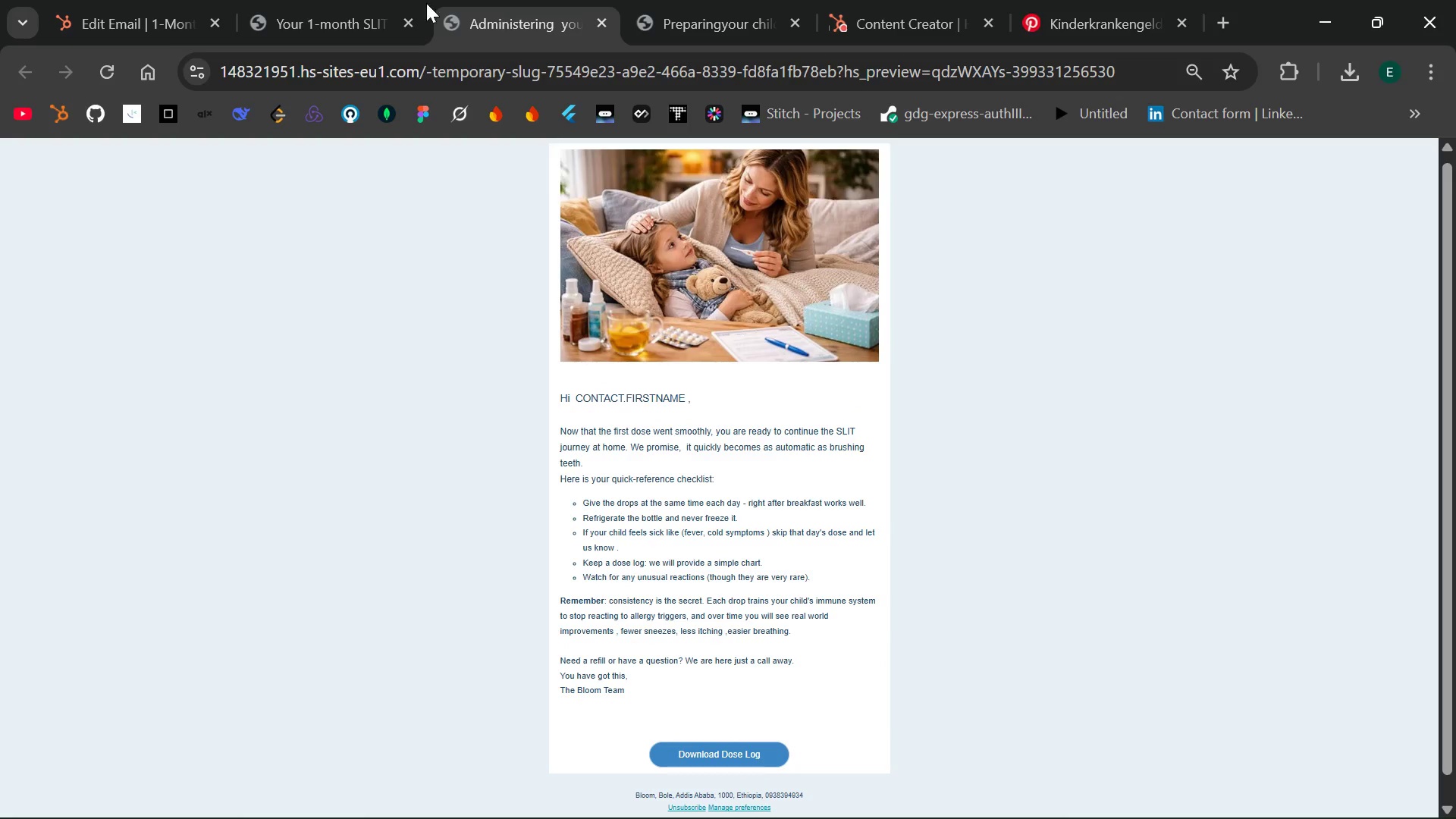 
left_click([328, 0])
 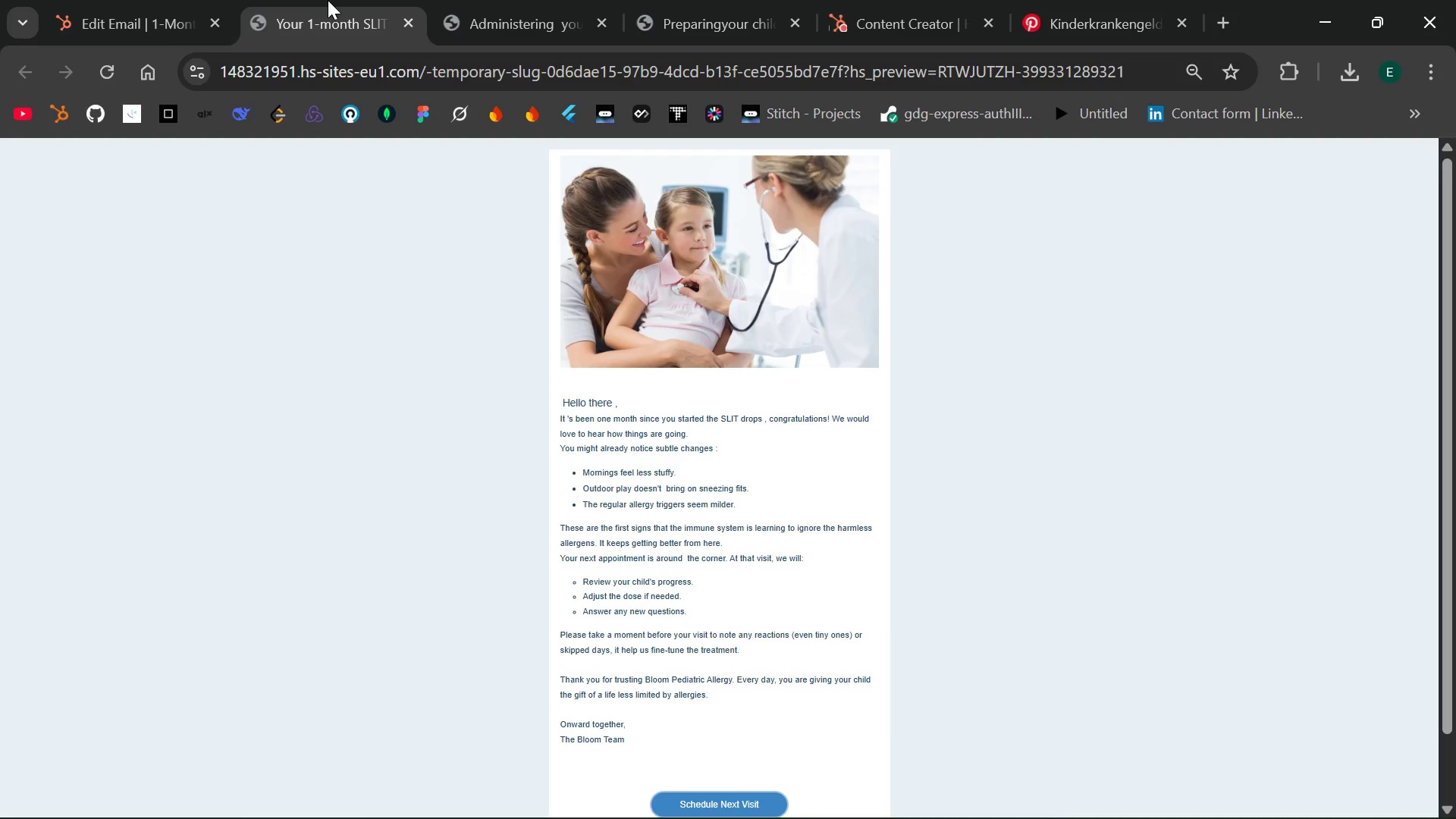 
mouse_move([186, -6])
 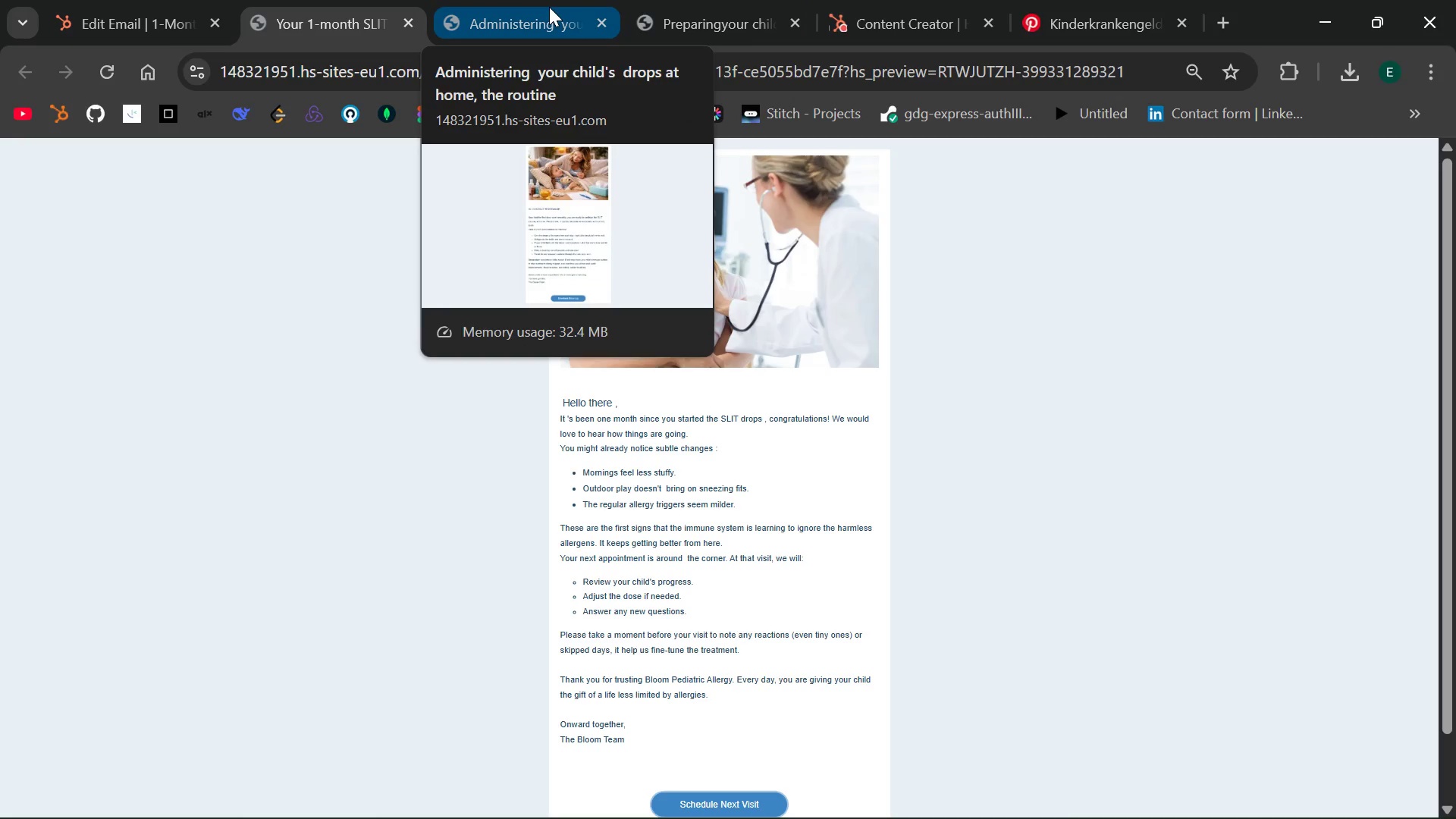 
left_click([153, 4])
 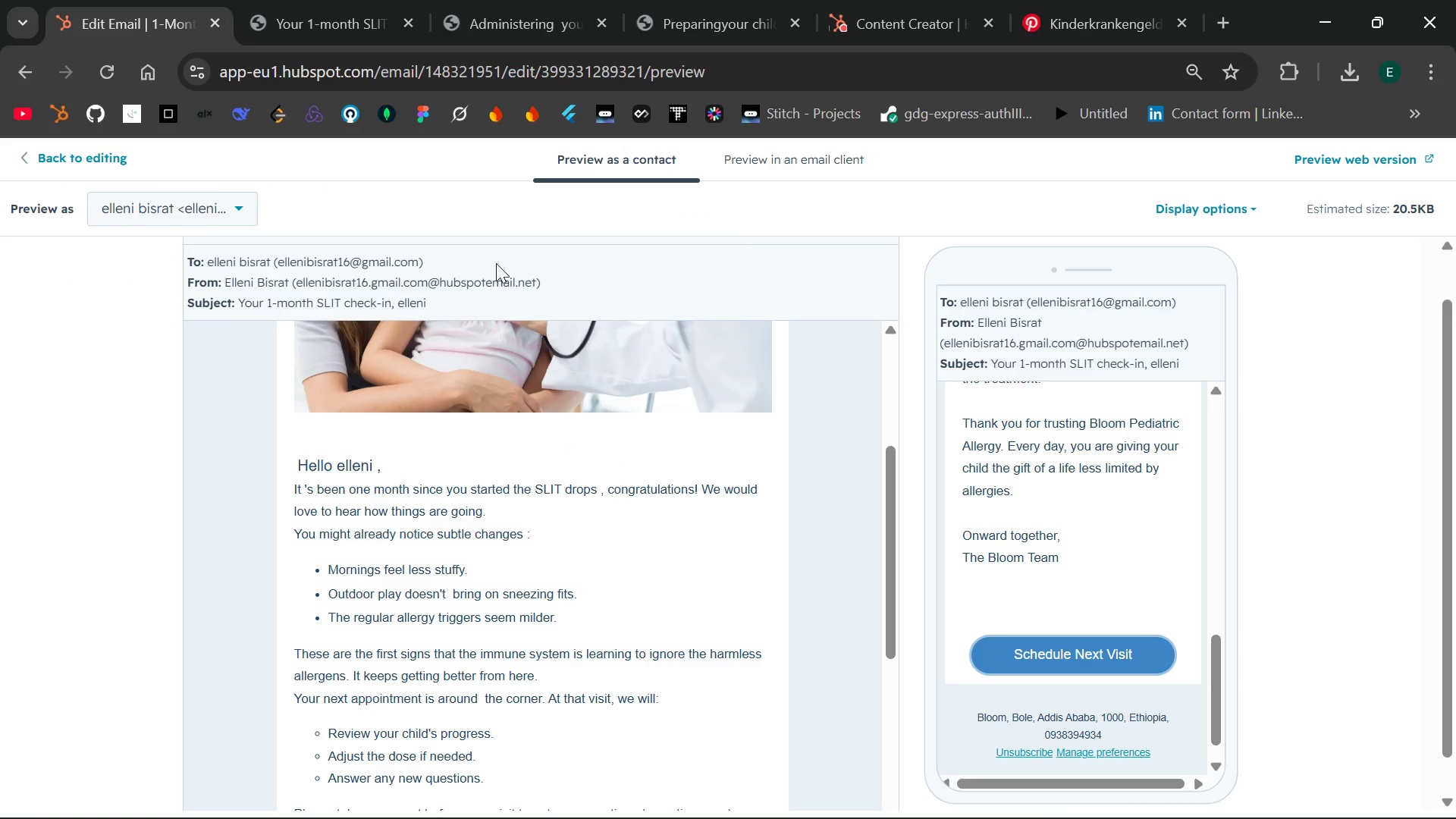 
left_click([90, 155])
 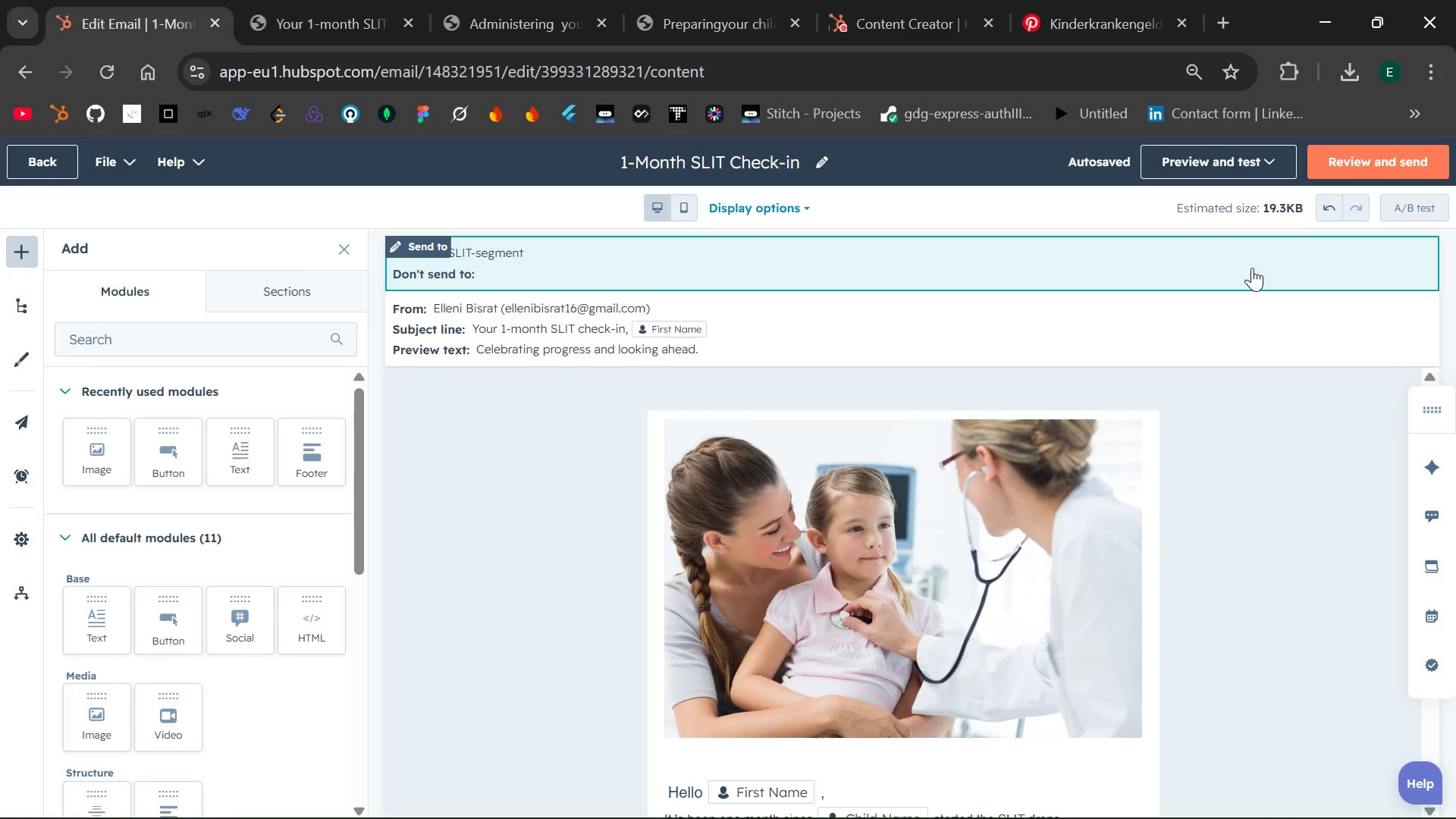 
left_click([1363, 155])
 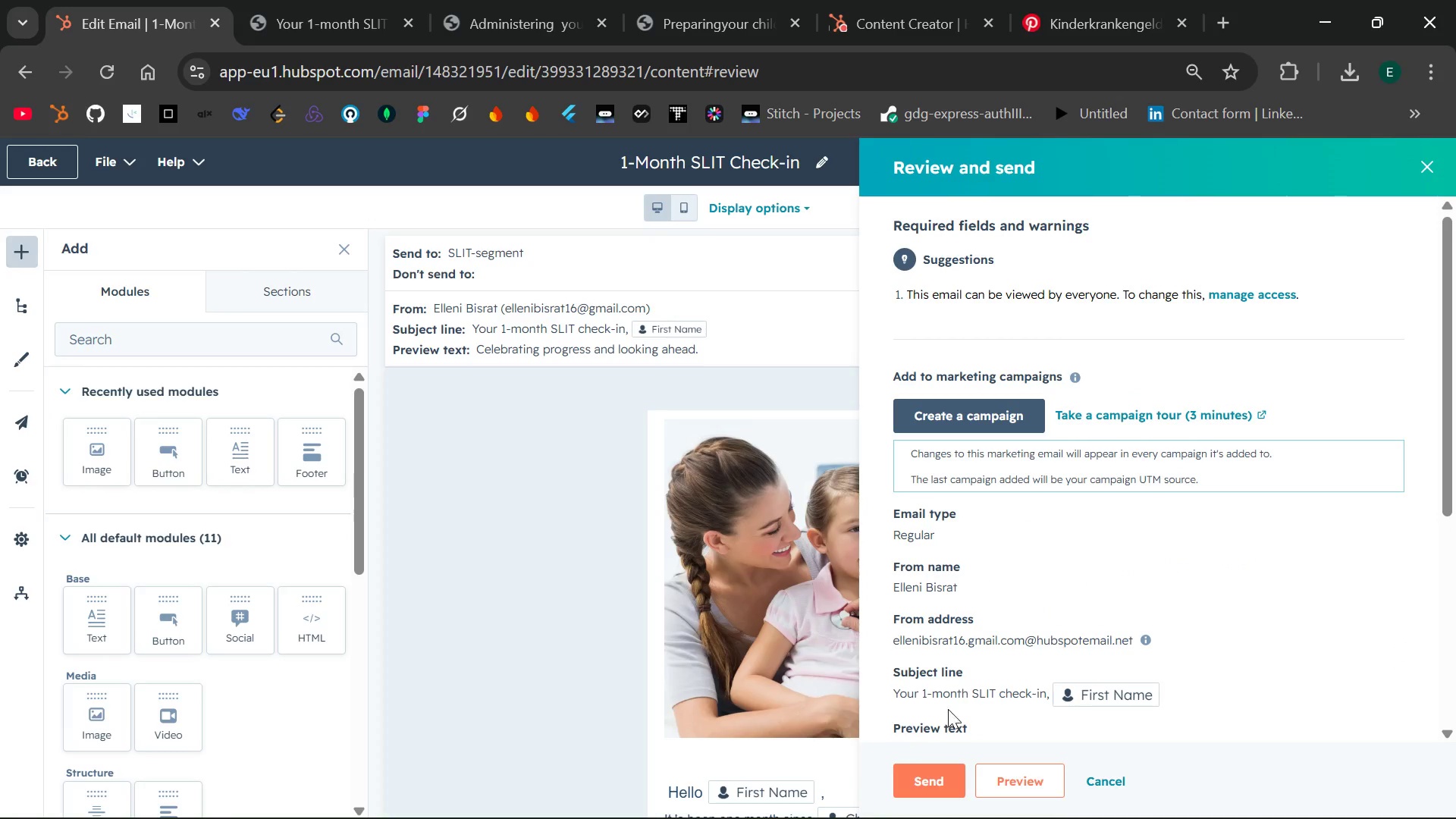 
left_click([931, 774])
 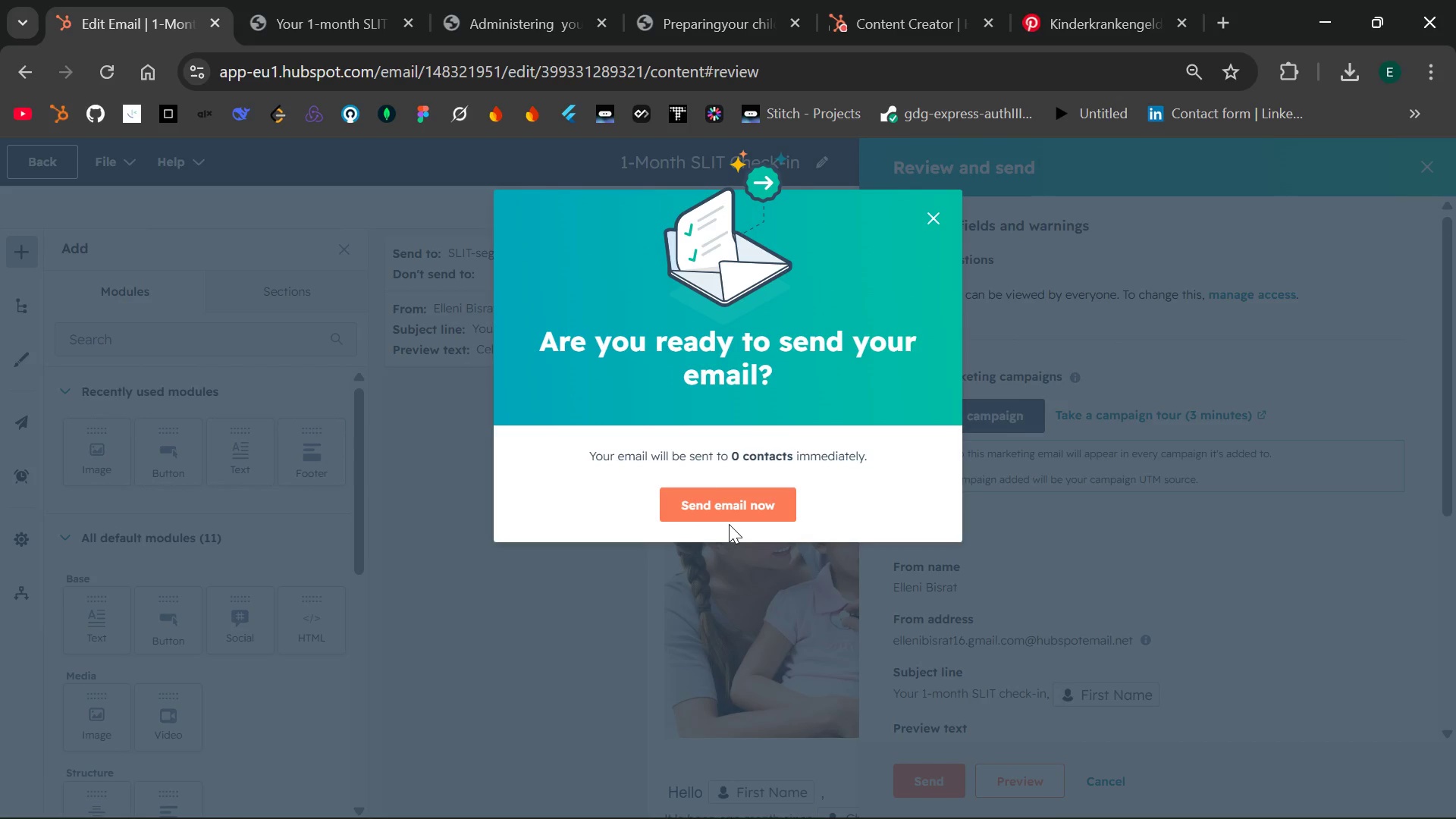 
left_click([730, 512])